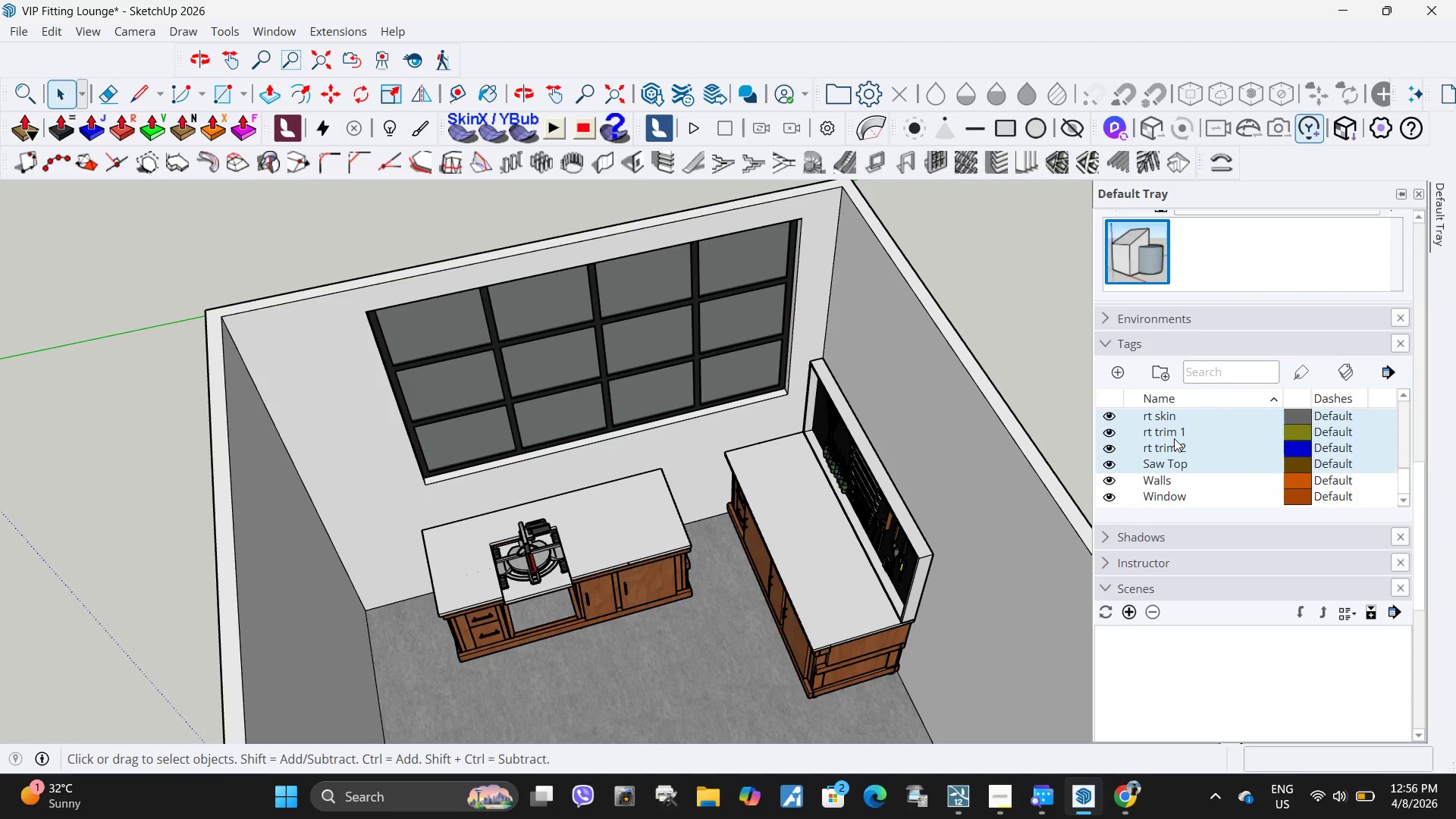 
hold_key(key=ShiftLeft, duration=1.01)
 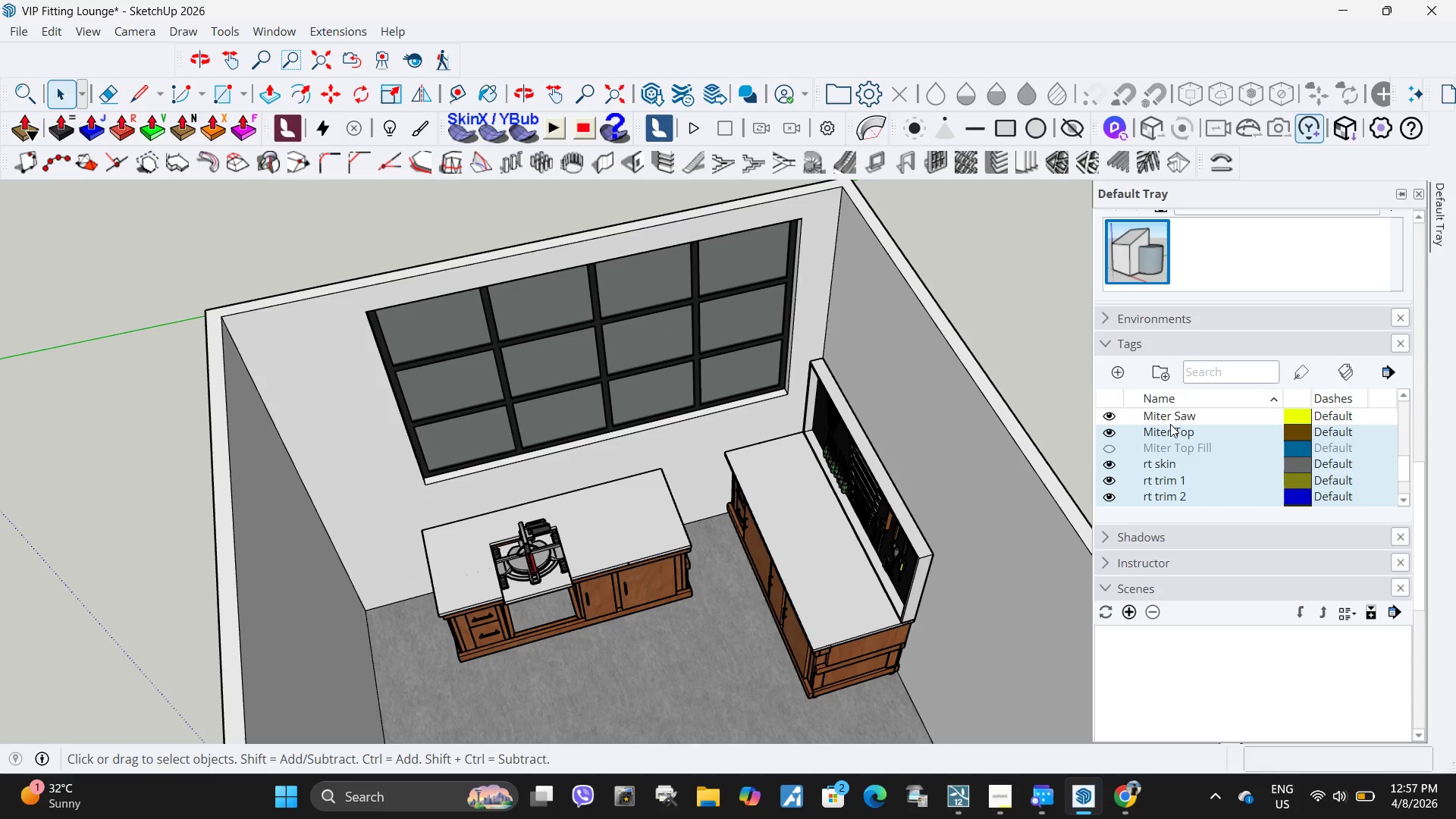 
scroll: coordinate [1174, 438], scroll_direction: up, amount: 1.0
 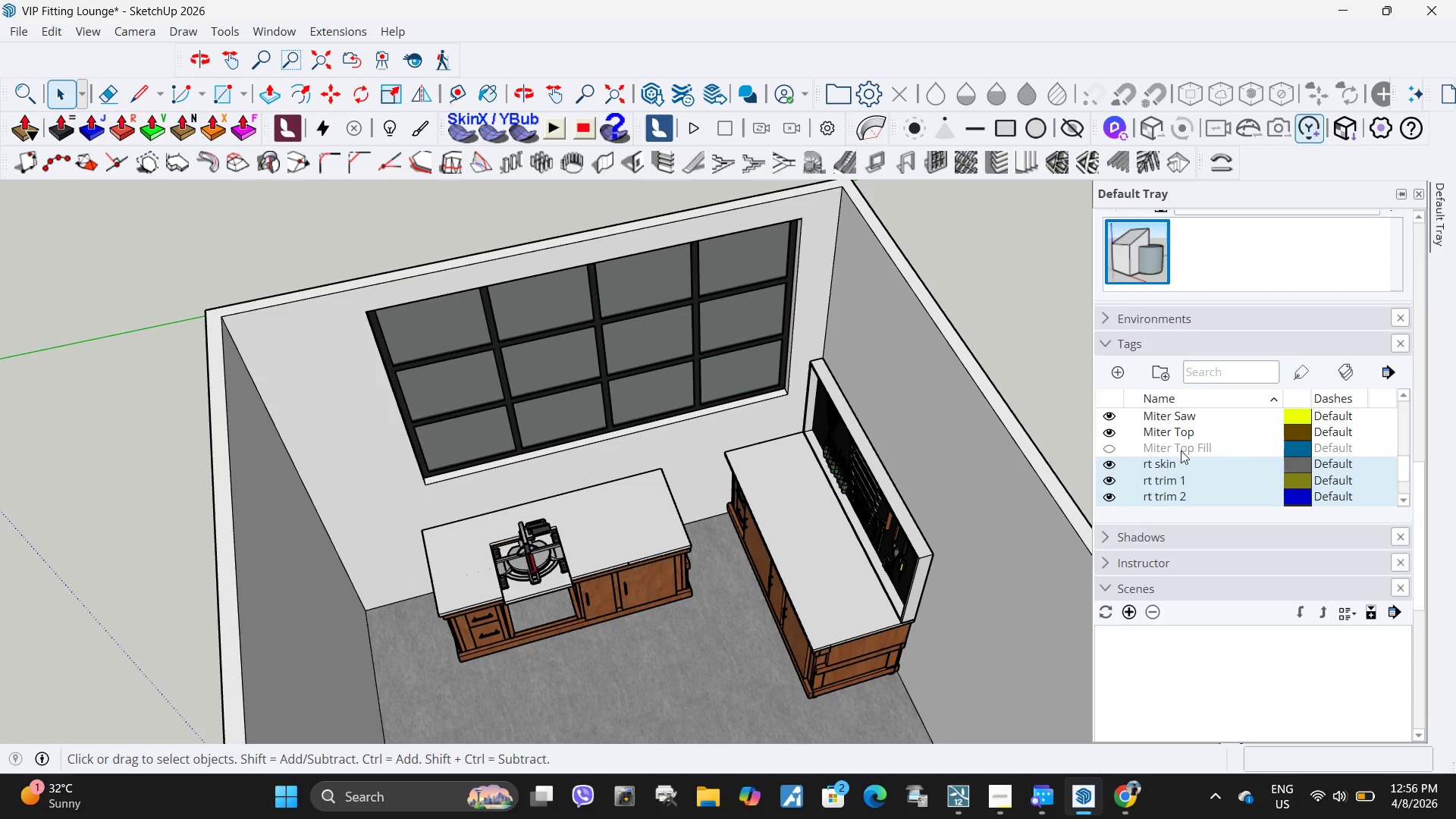 
left_click([1183, 450])
 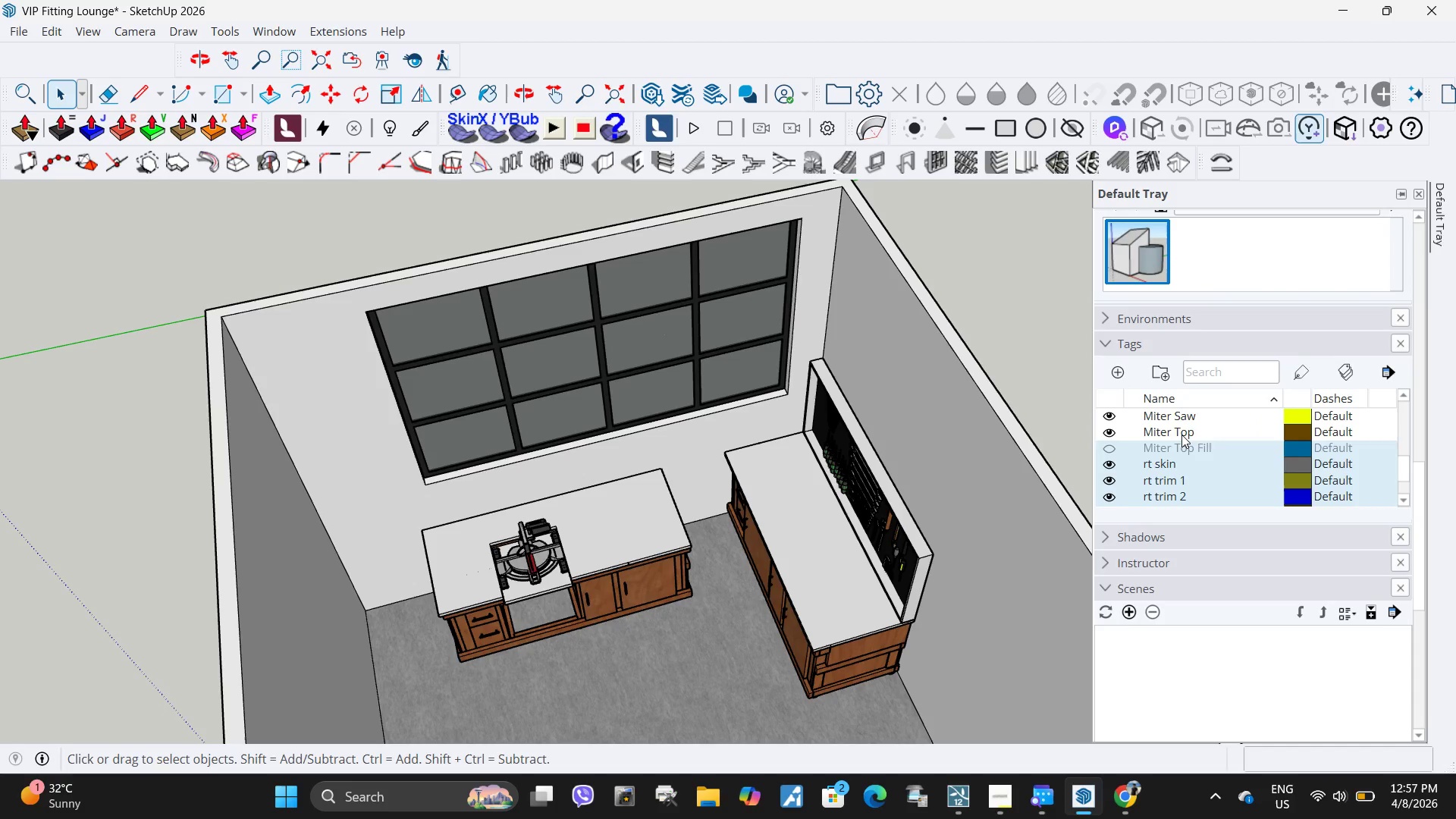 
left_click([1181, 435])
 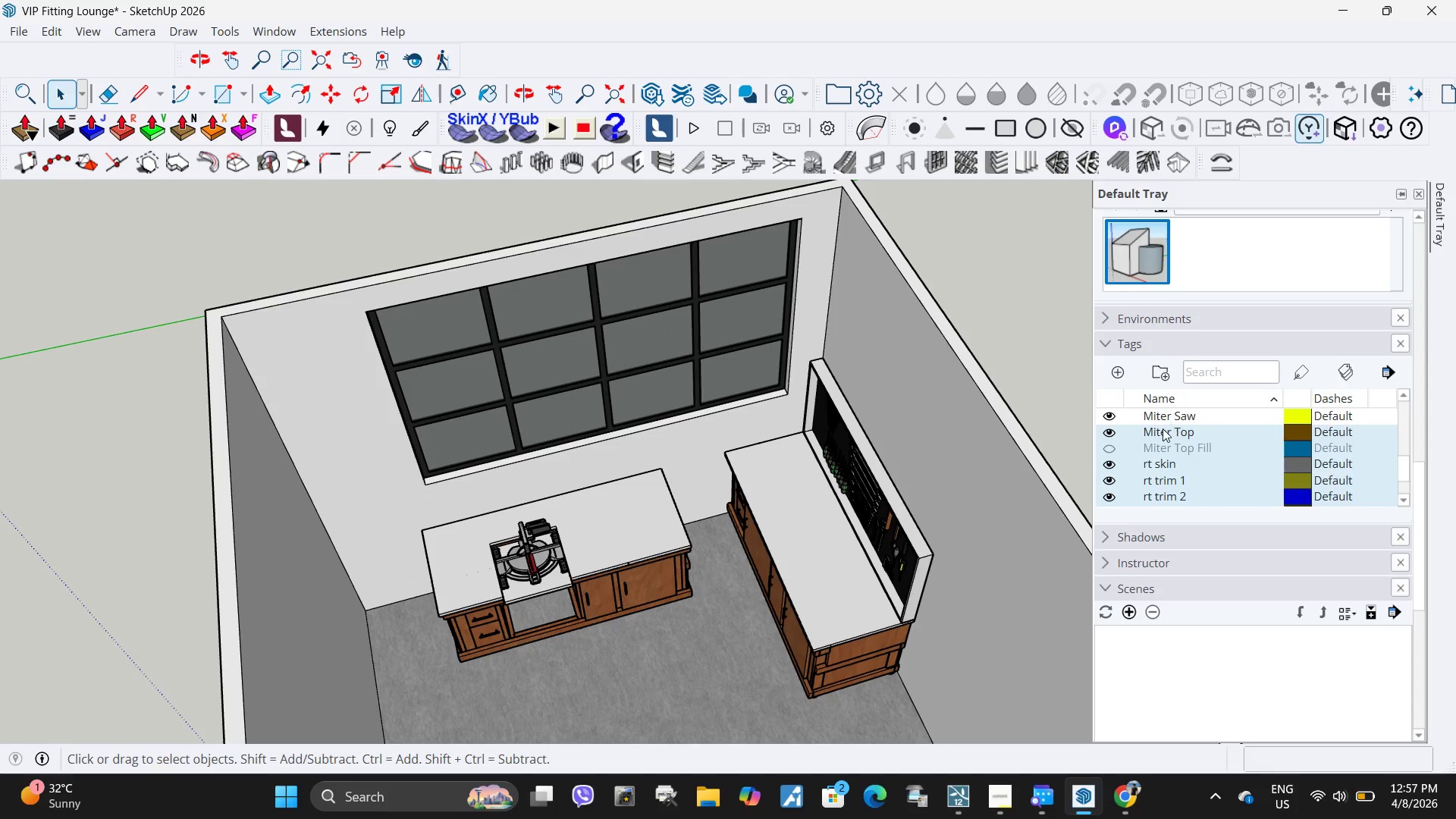 
hold_key(key=ShiftLeft, duration=0.36)
left_click([1168, 419])
 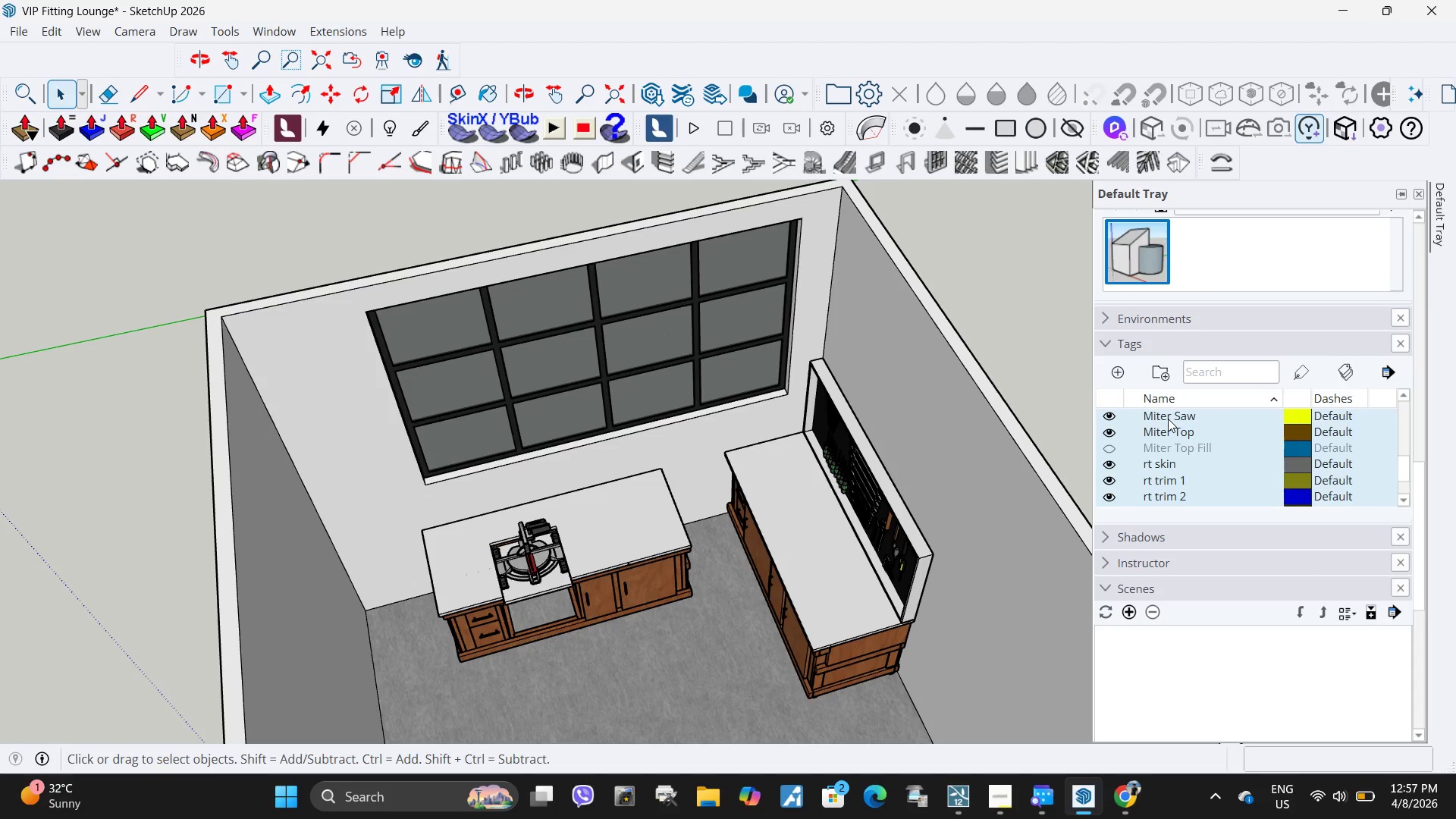 
right_click([1168, 419])
 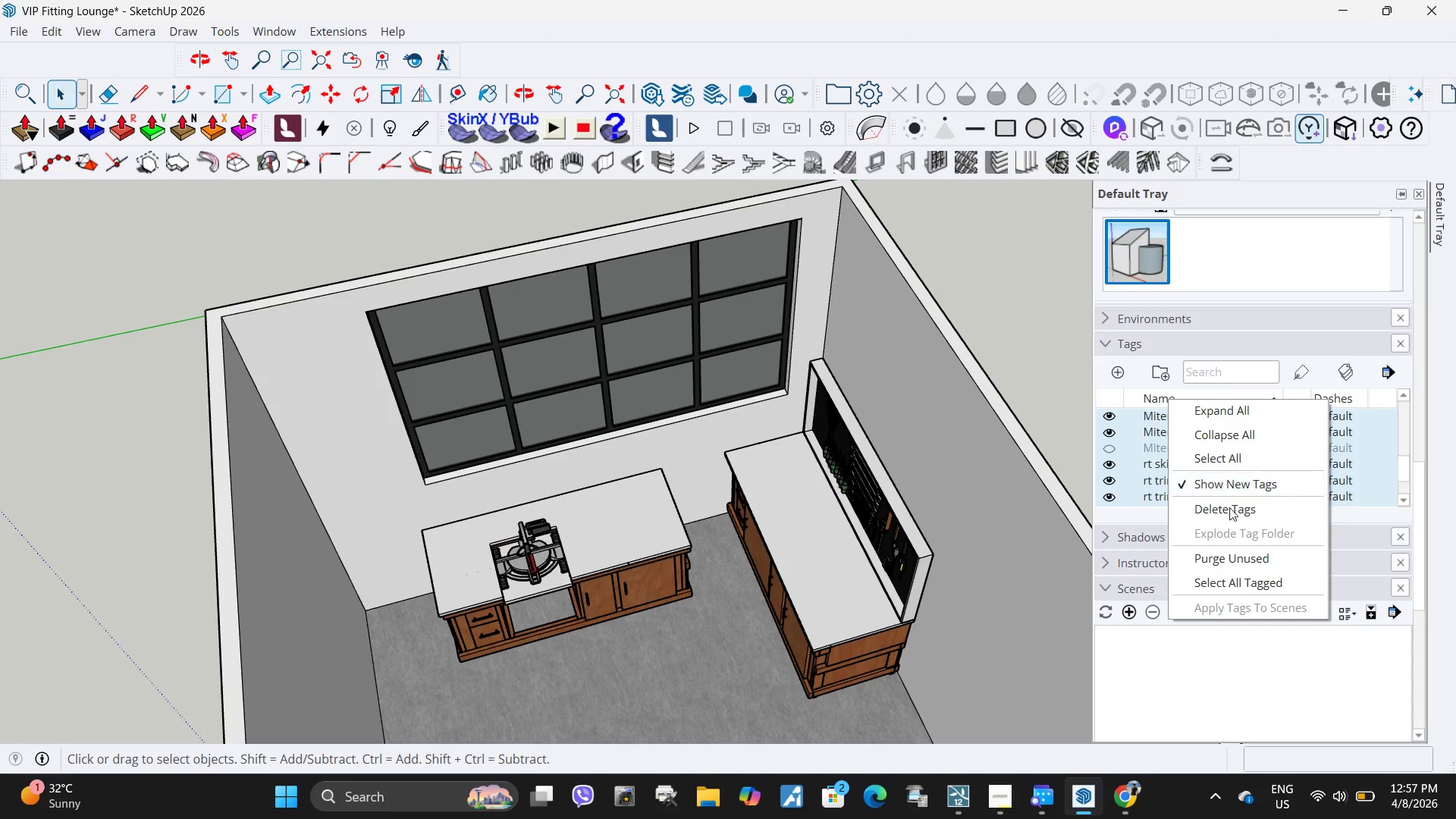 
left_click([1229, 515])
 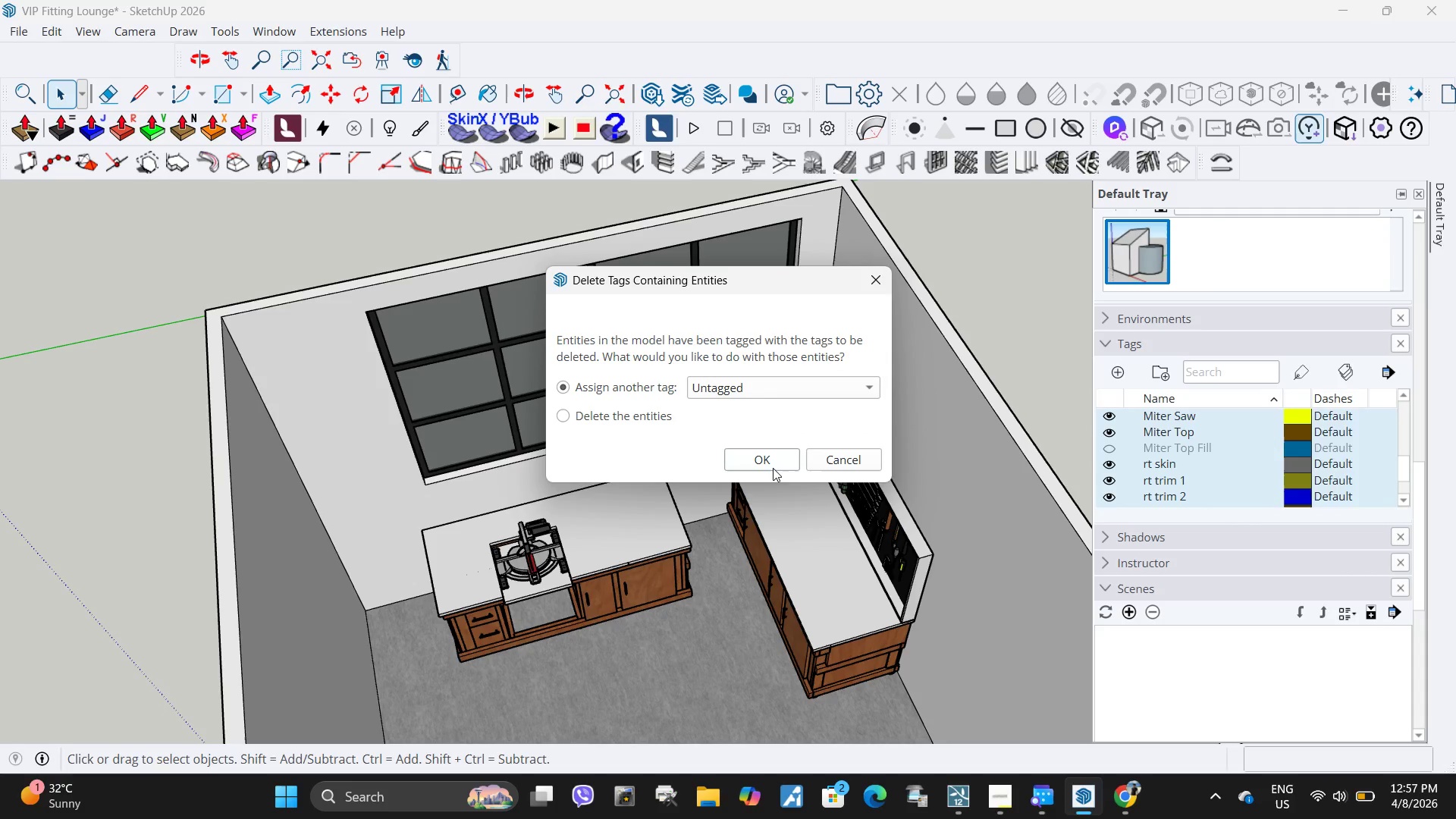 
left_click([778, 466])
 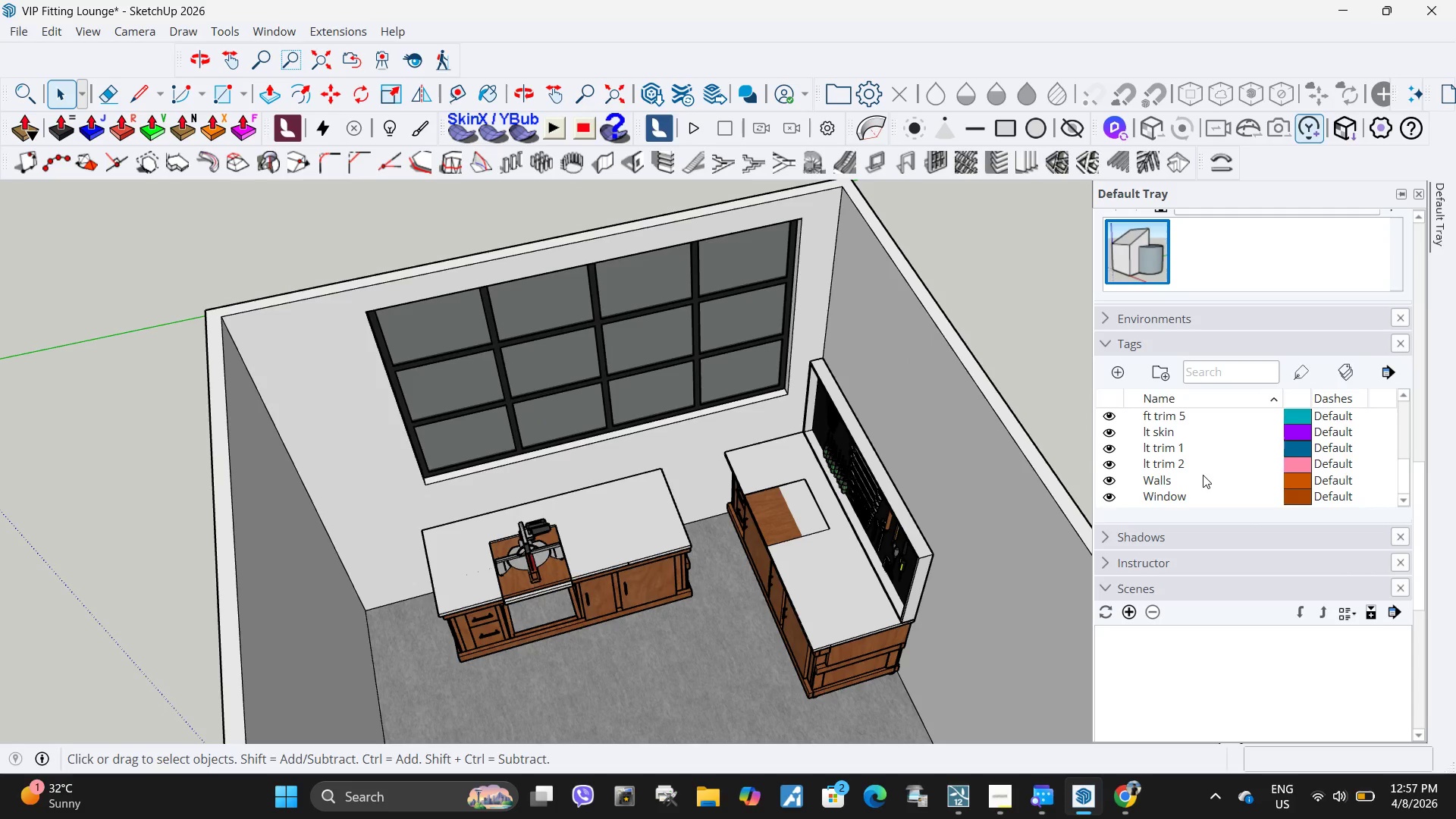 
hold_key(key=ShiftLeft, duration=0.84)
left_click([1188, 463])
 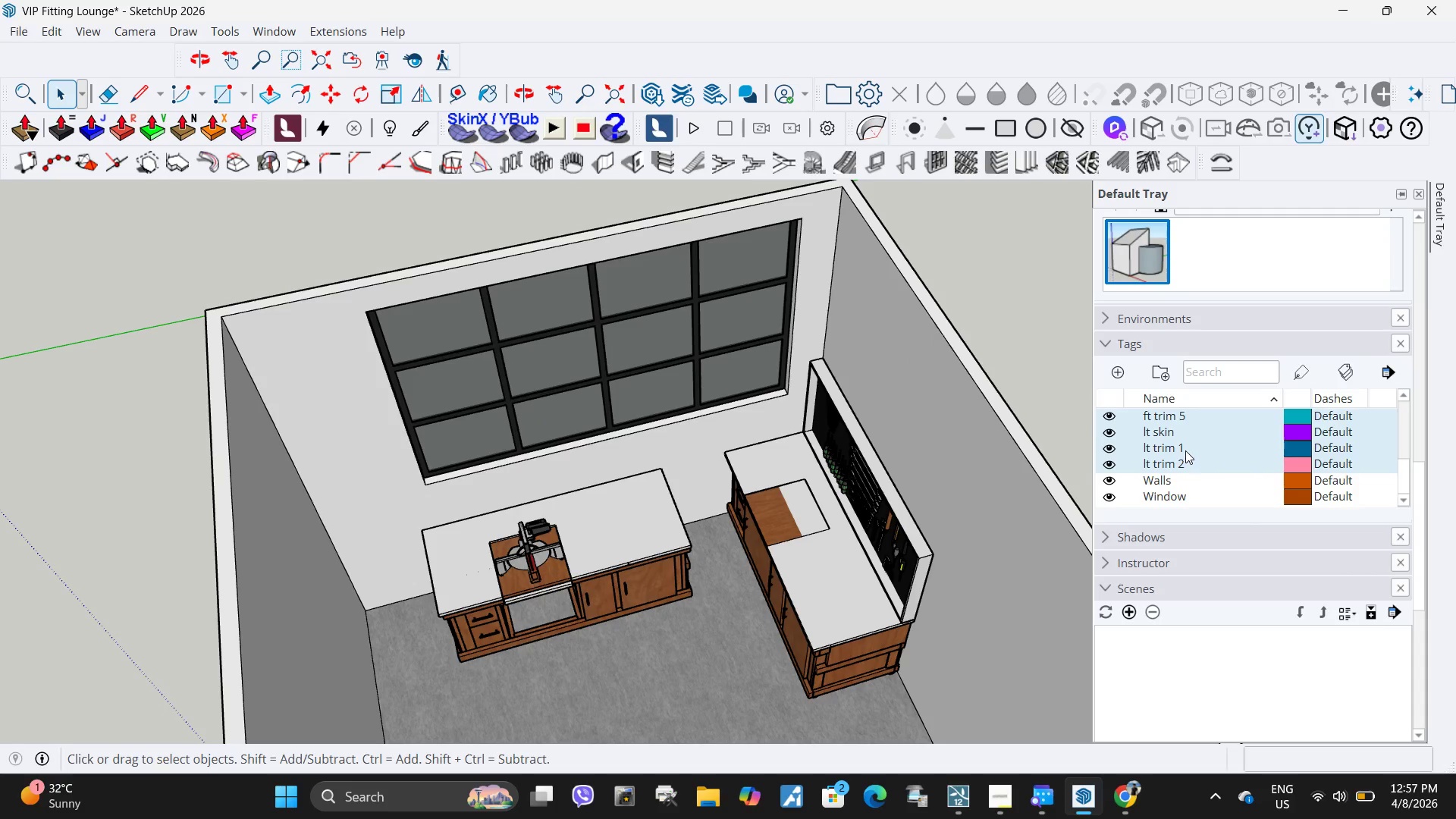 
hold_key(key=ShiftLeft, duration=4.86)
scroll: coordinate [1178, 457], scroll_direction: up, amount: 1.0
 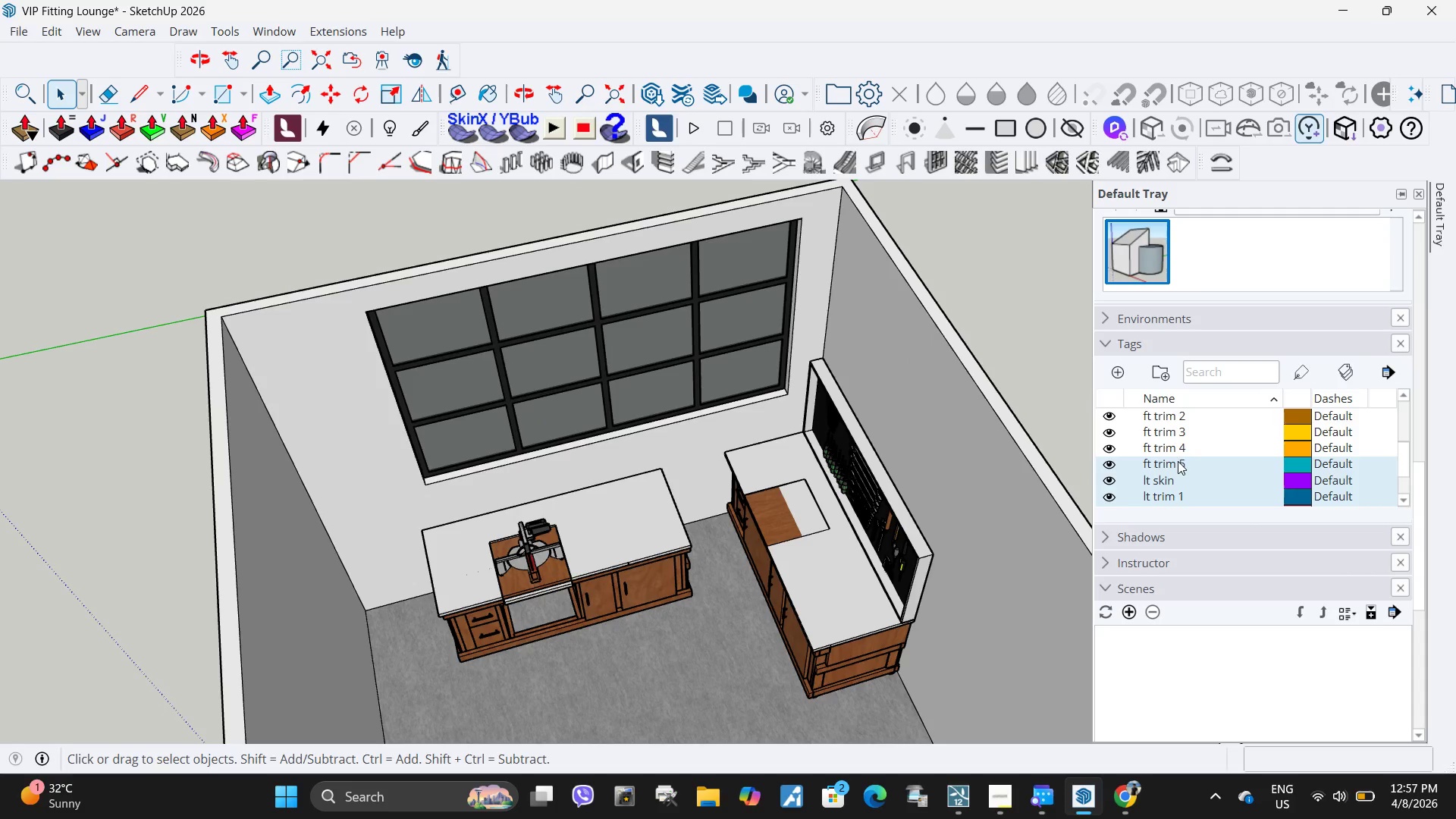 
right_click([1178, 461])
 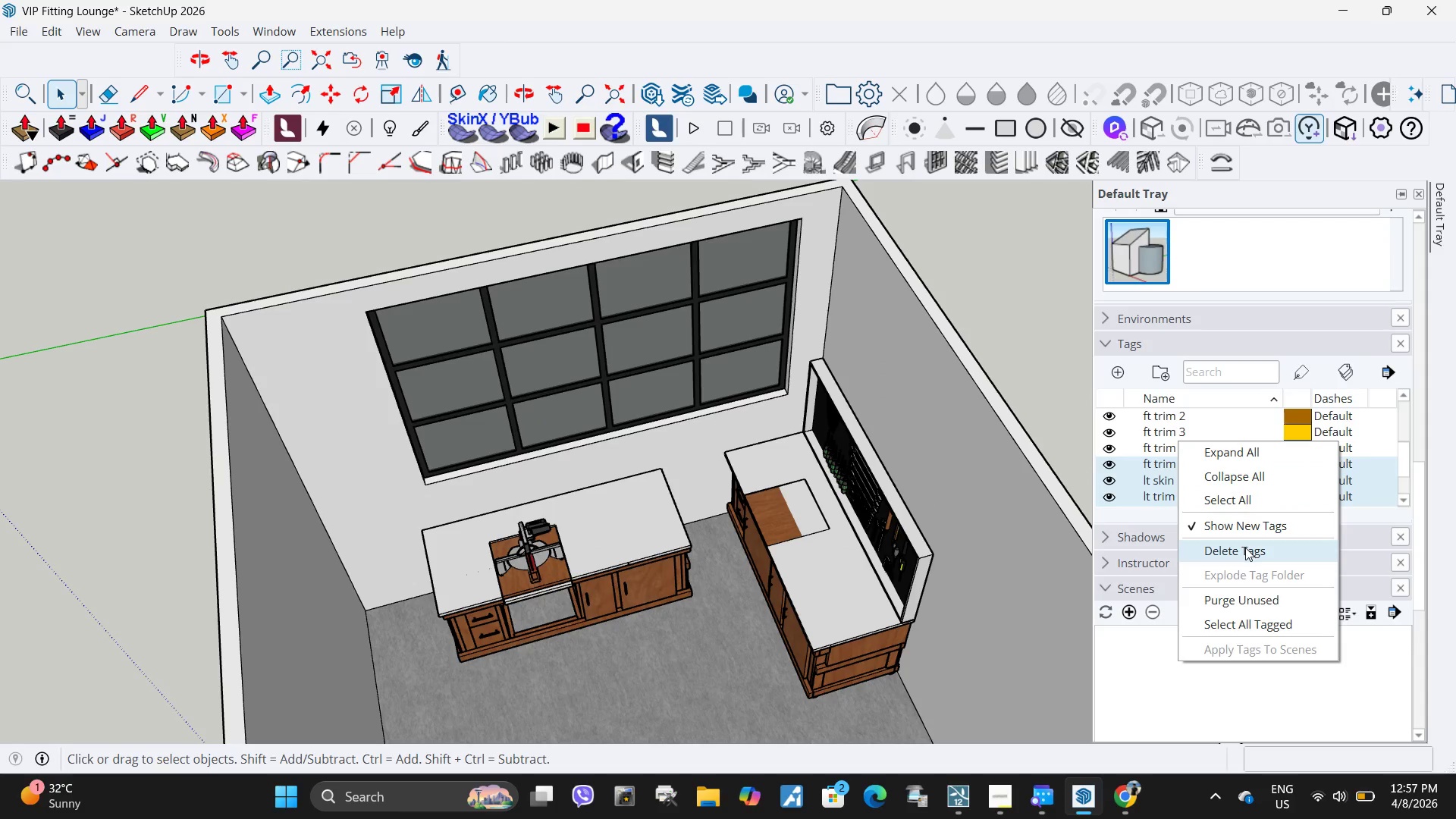 
left_click([1245, 548])
 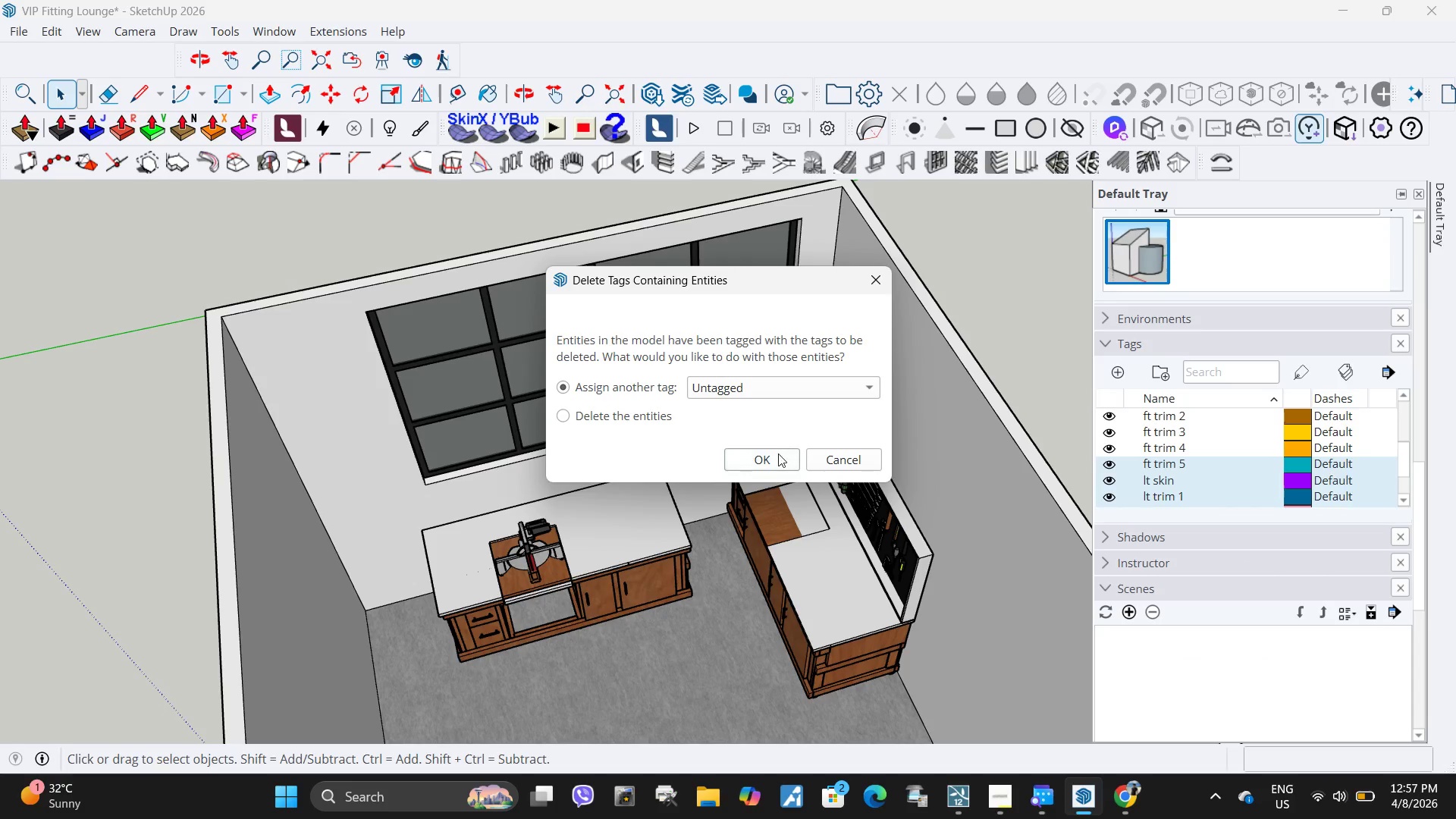 
left_click([779, 460])
 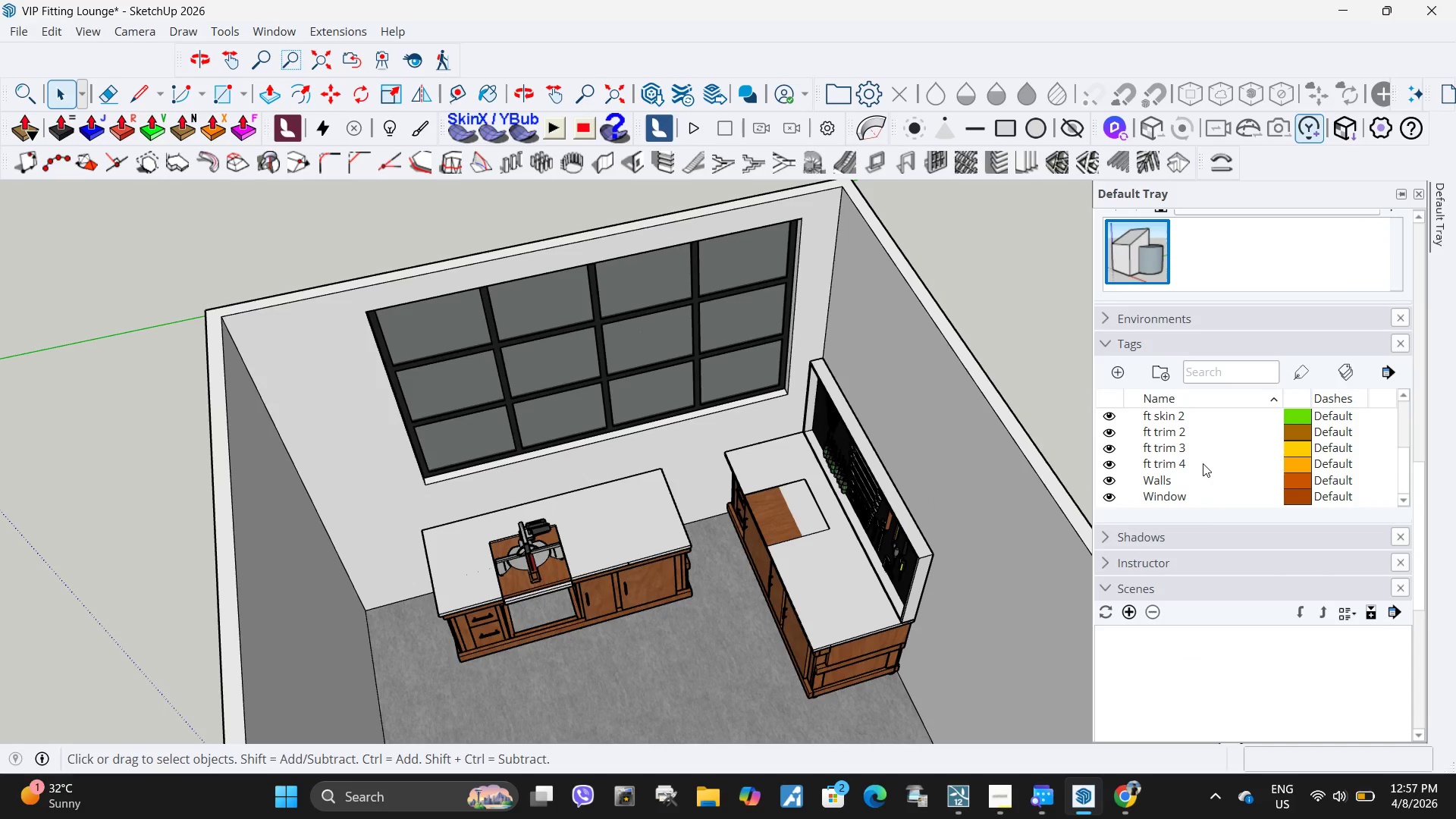 
left_click([1200, 466])
 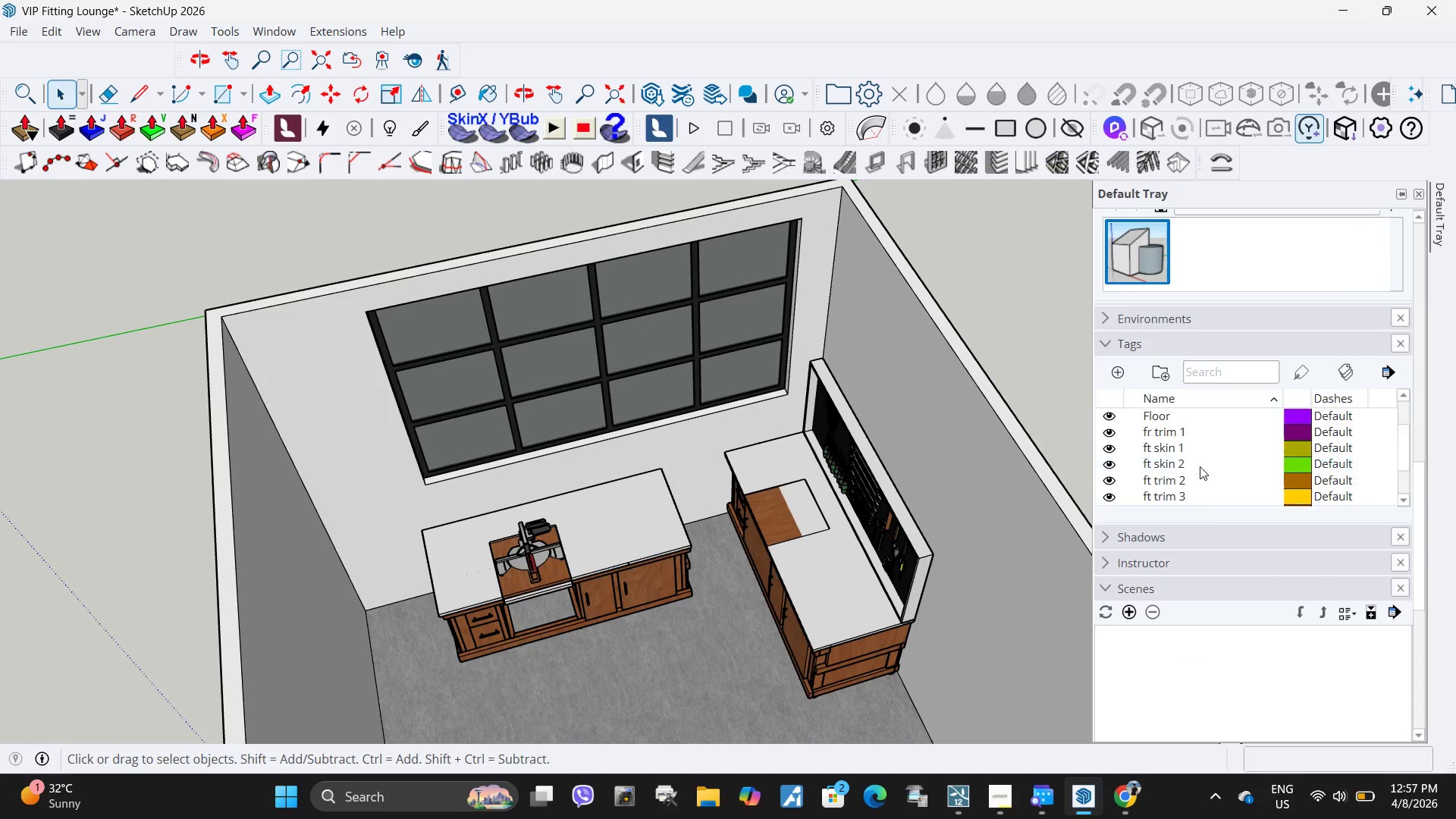 
scroll: coordinate [1200, 466], scroll_direction: up, amount: 1.0
 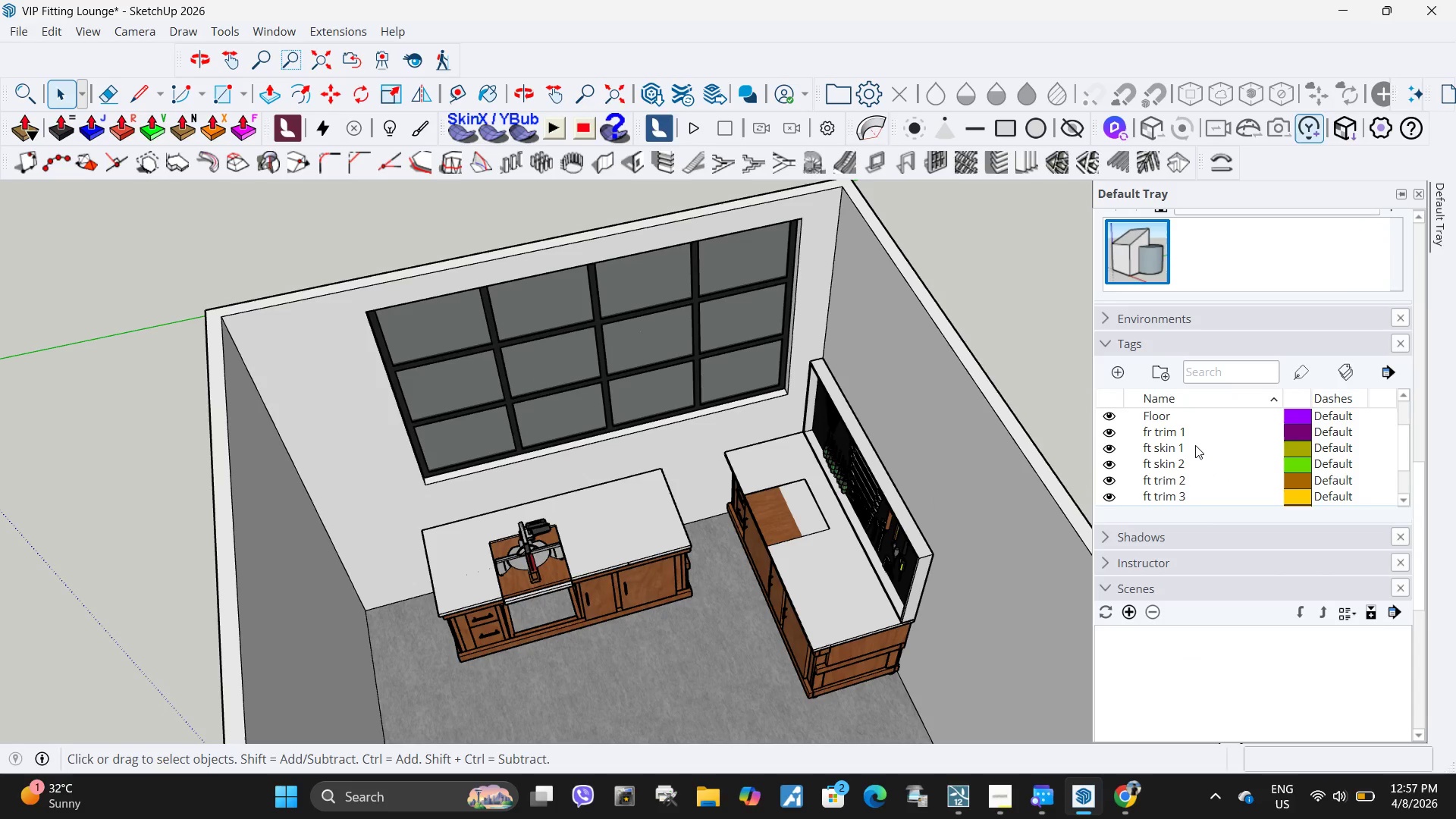 
hold_key(key=ShiftLeft, duration=0.59)
left_click([1190, 431])
 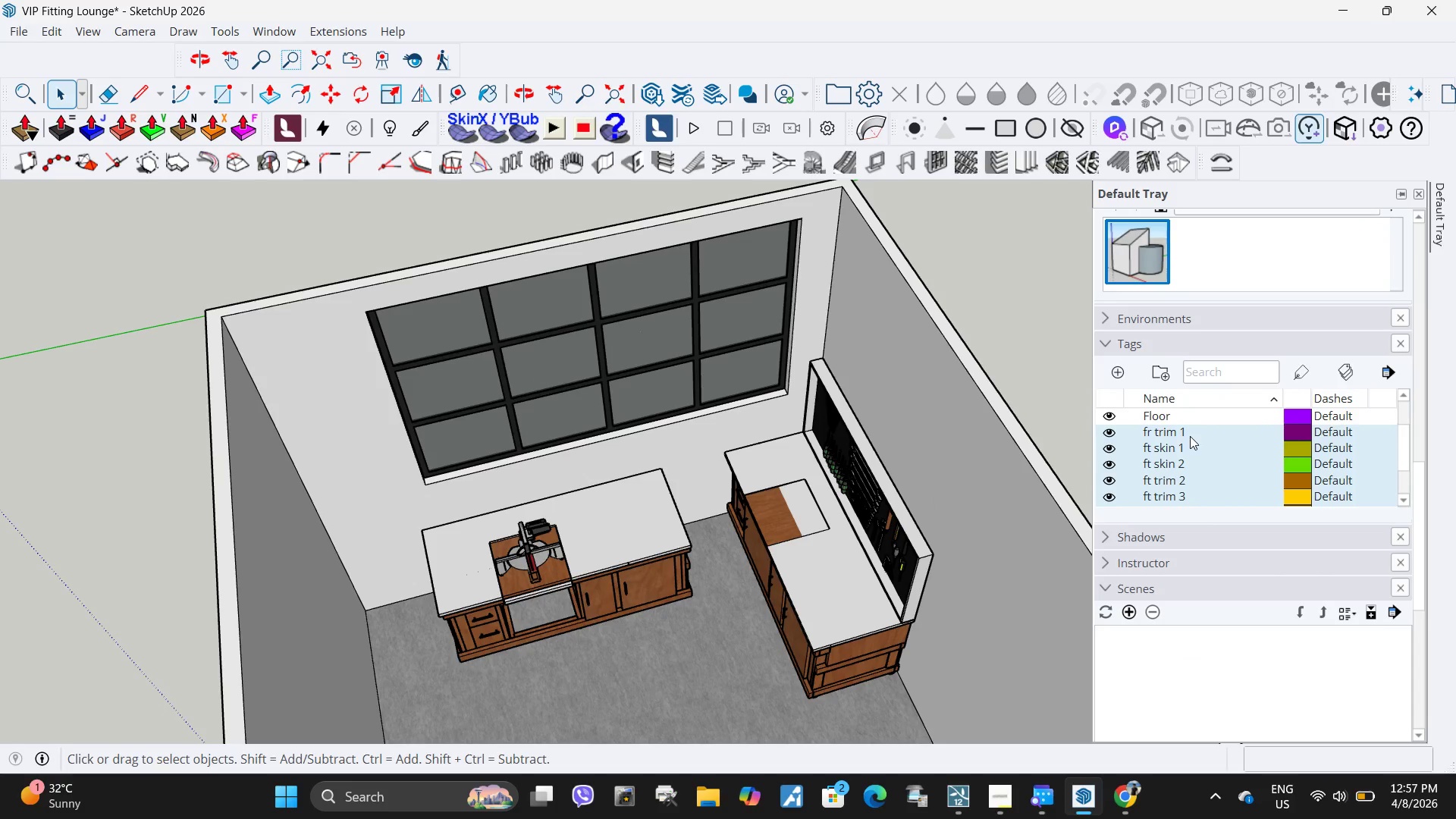 
right_click([1190, 436])
 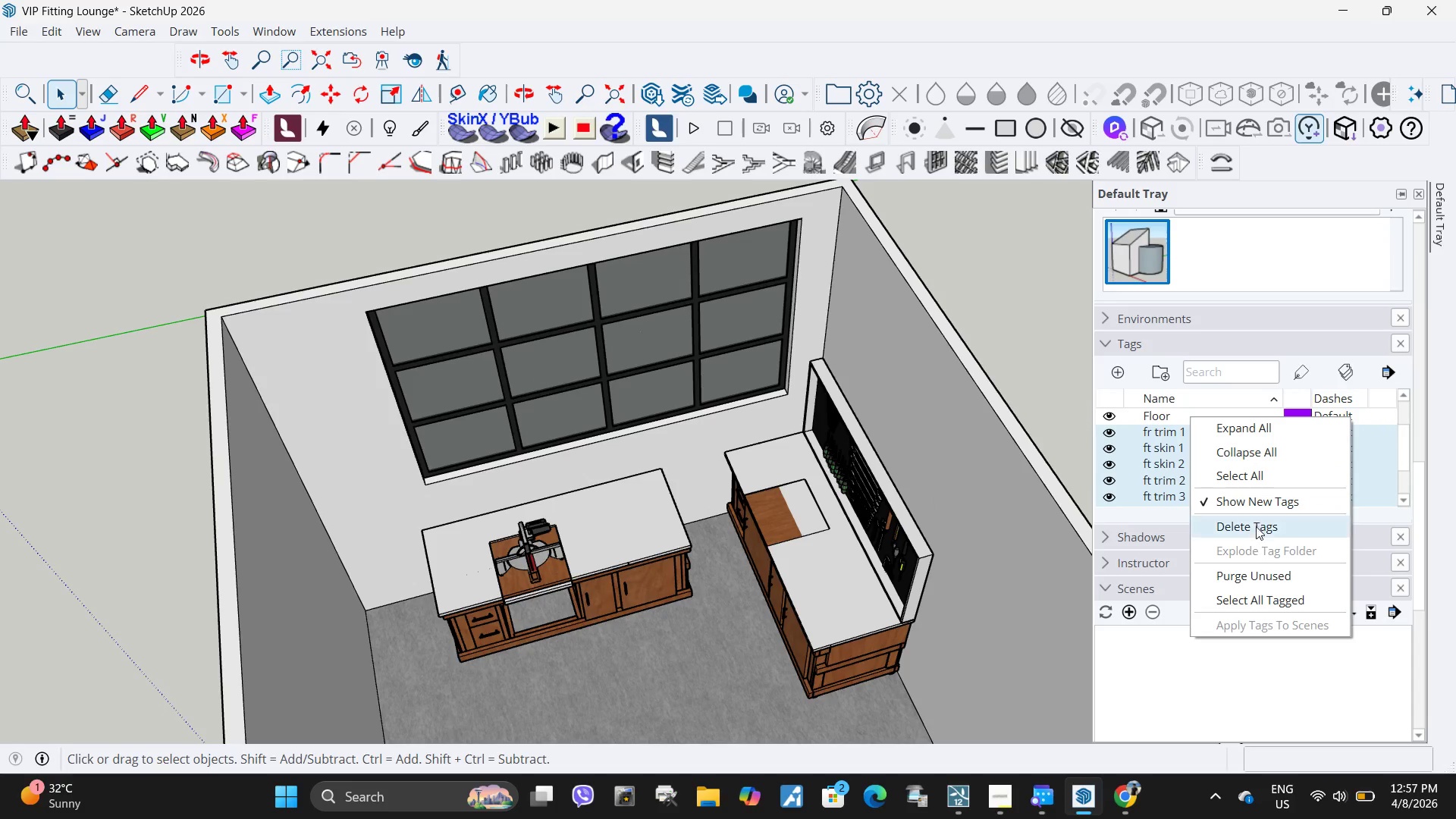 
left_click([1254, 522])
 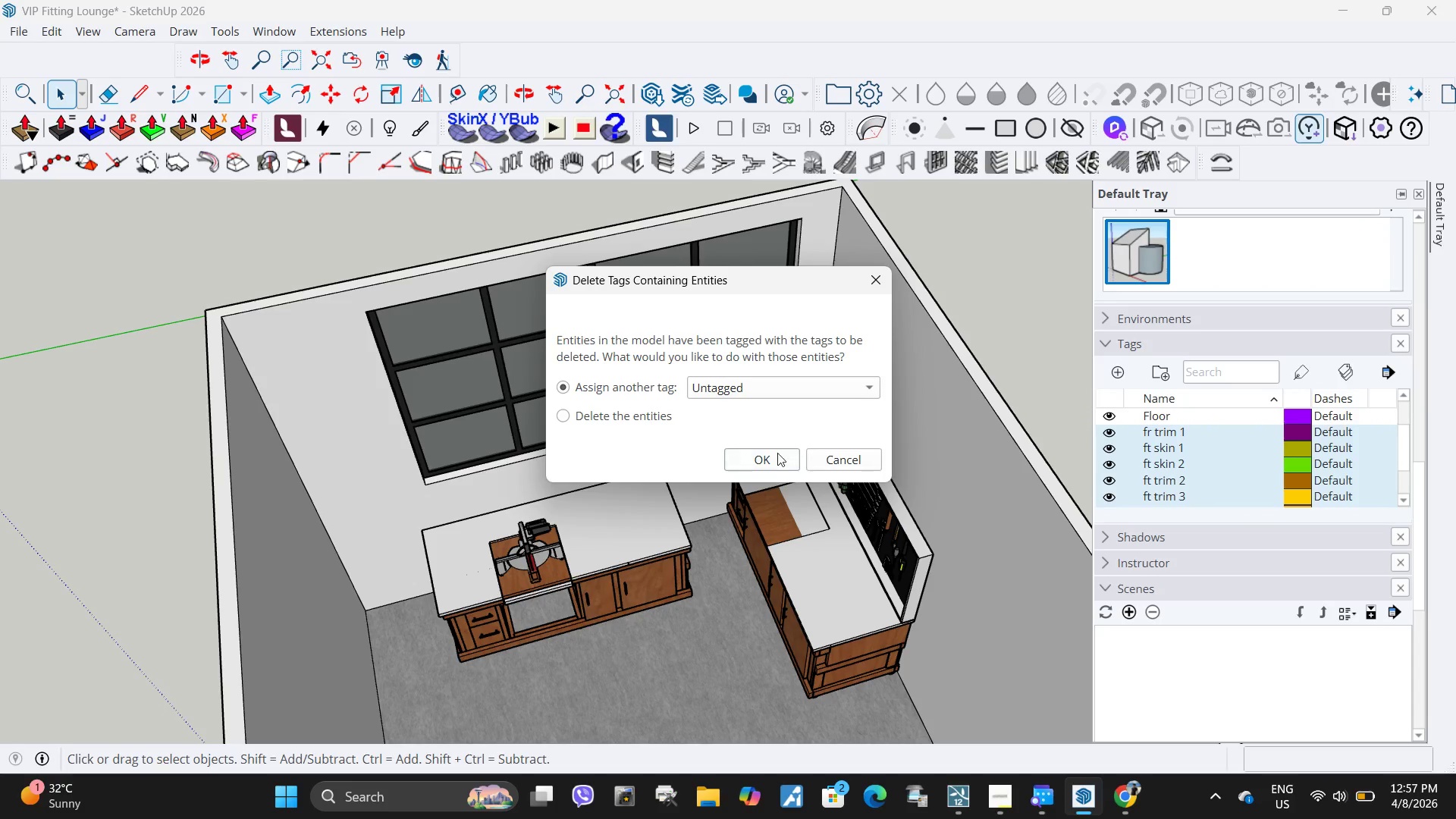 
left_click([770, 458])
 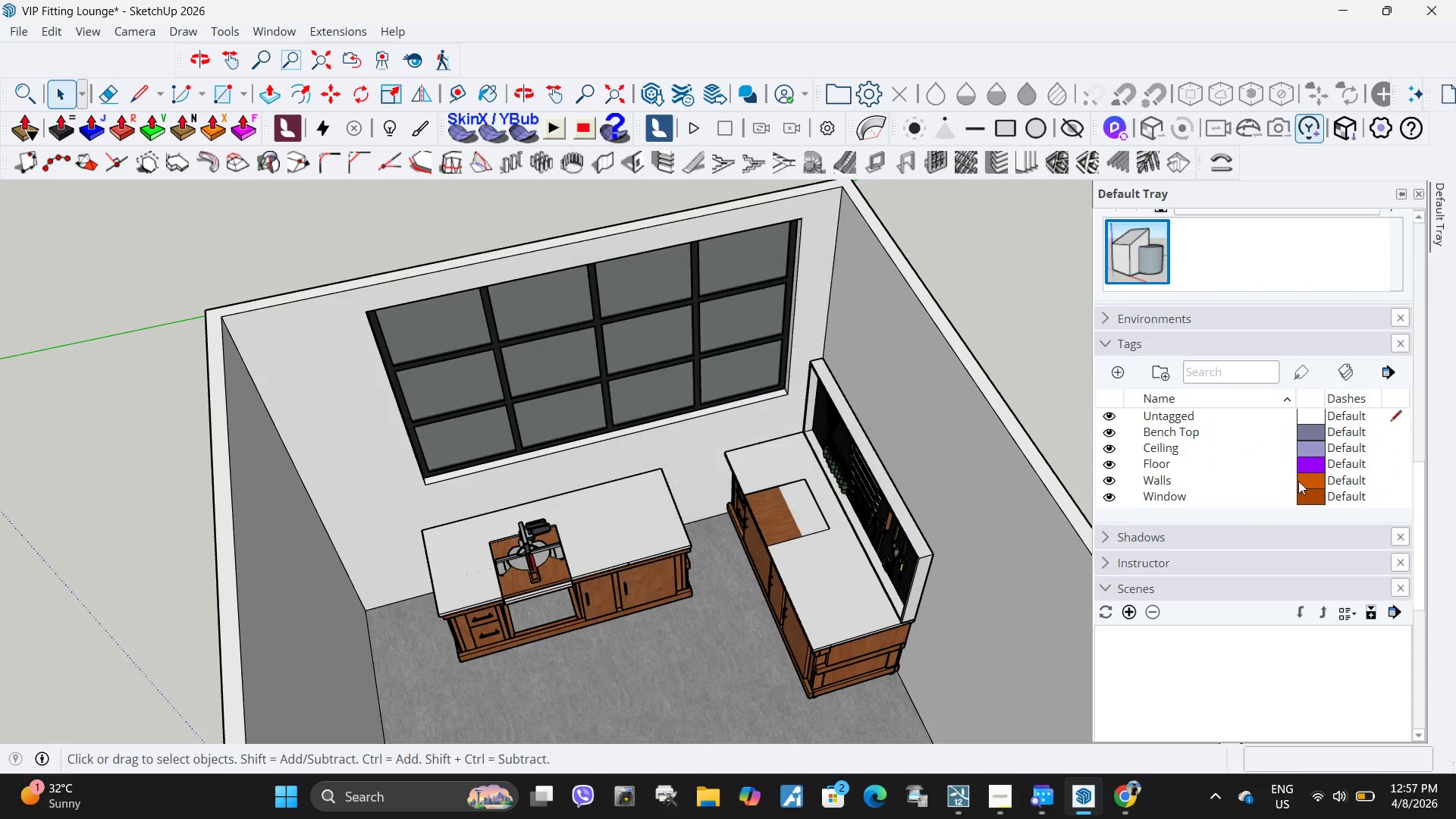 
scroll: coordinate [1298, 481], scroll_direction: up, amount: 1.0
 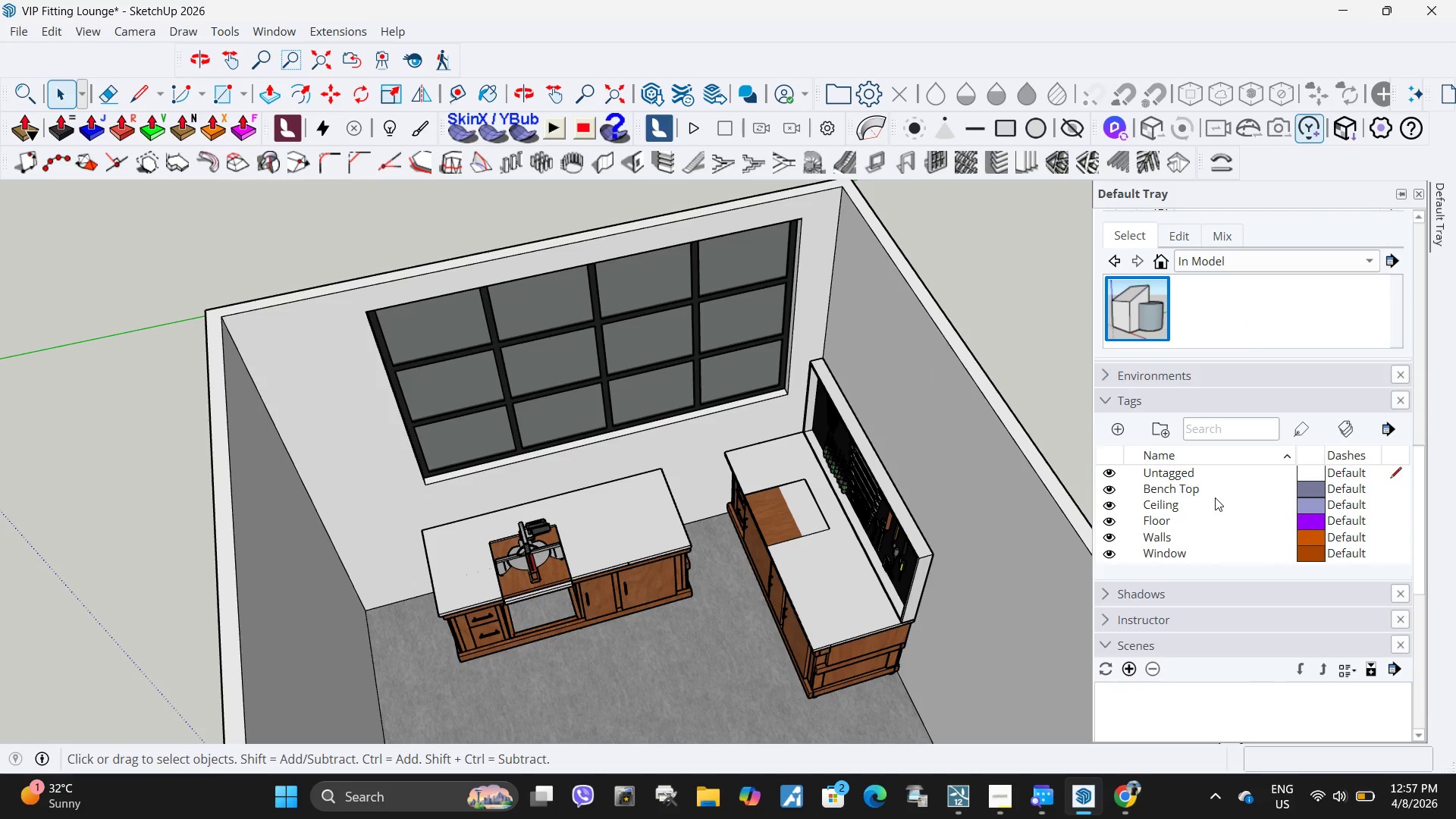 
left_click([1213, 494])
 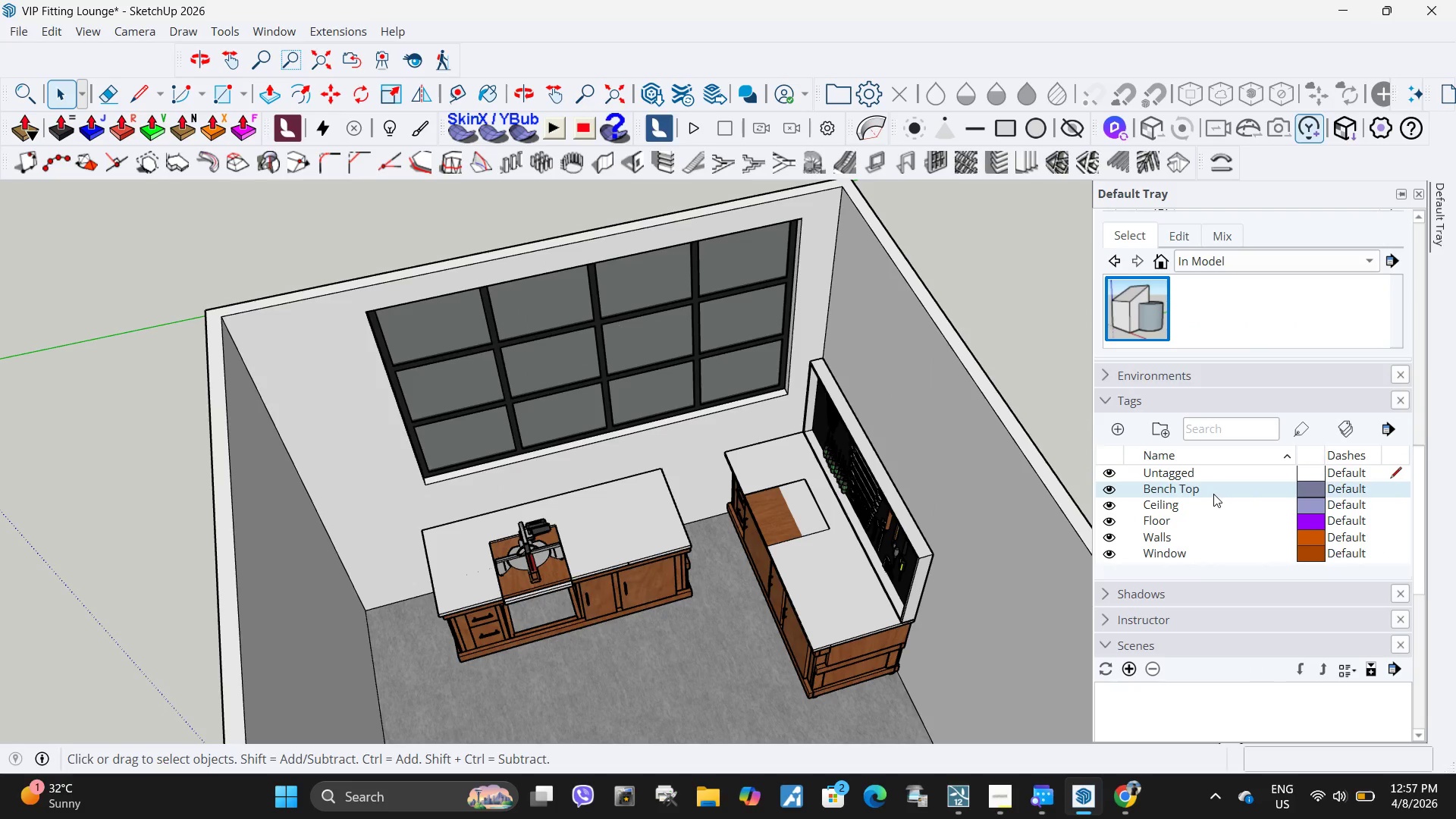 
hold_key(key=ShiftLeft, duration=0.56)
 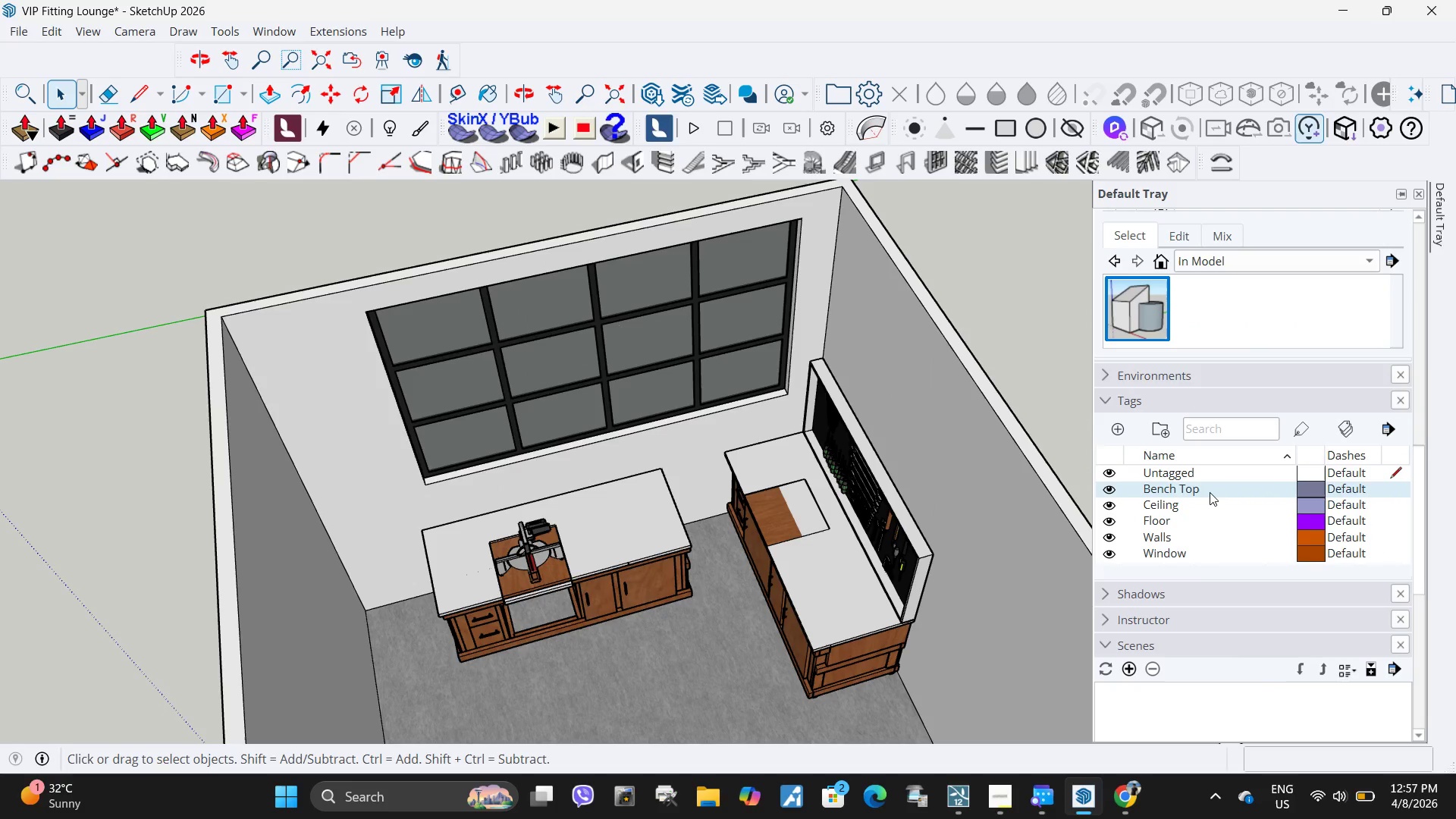 
right_click([1210, 492])
 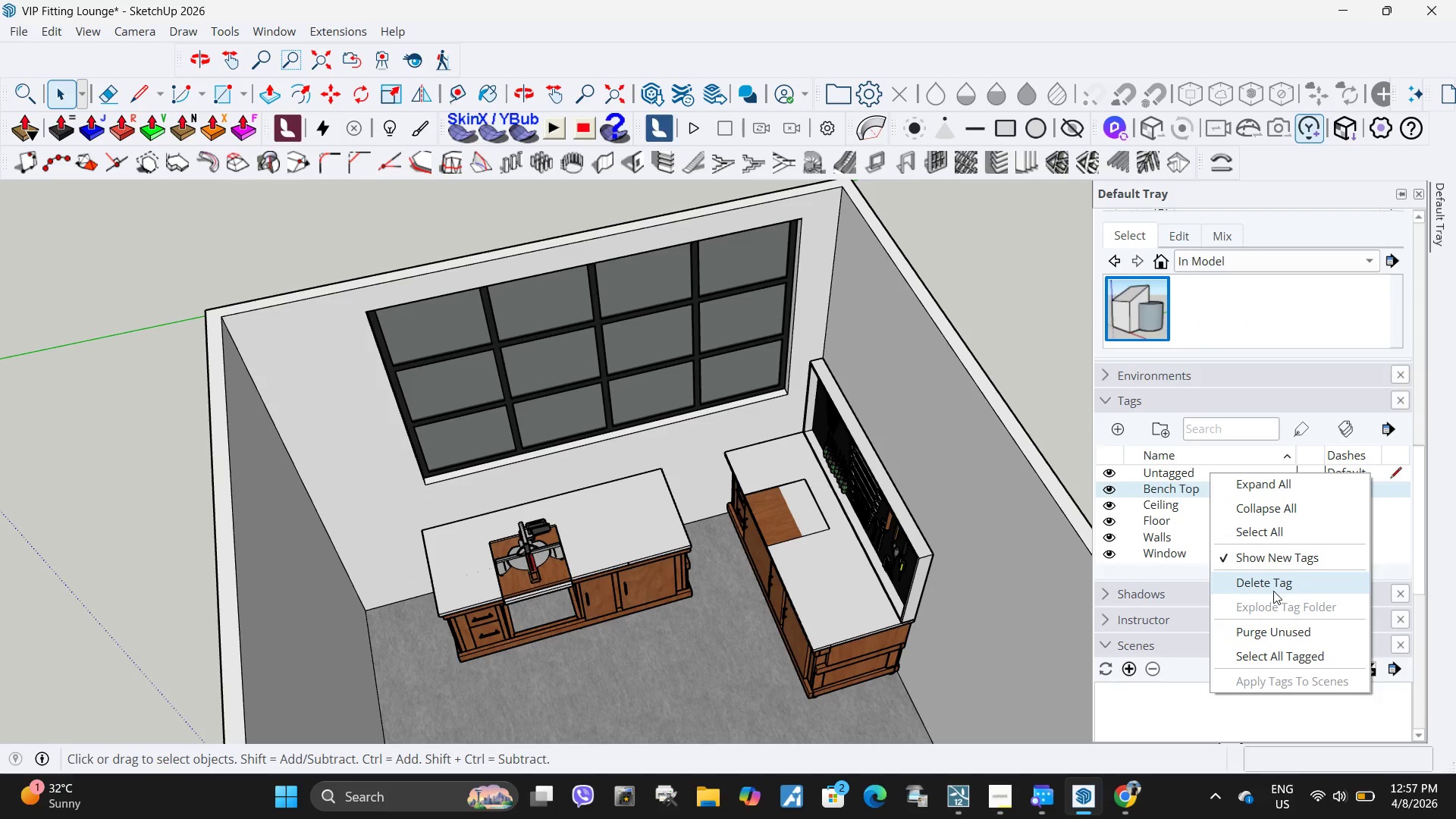 
left_click([1275, 579])
 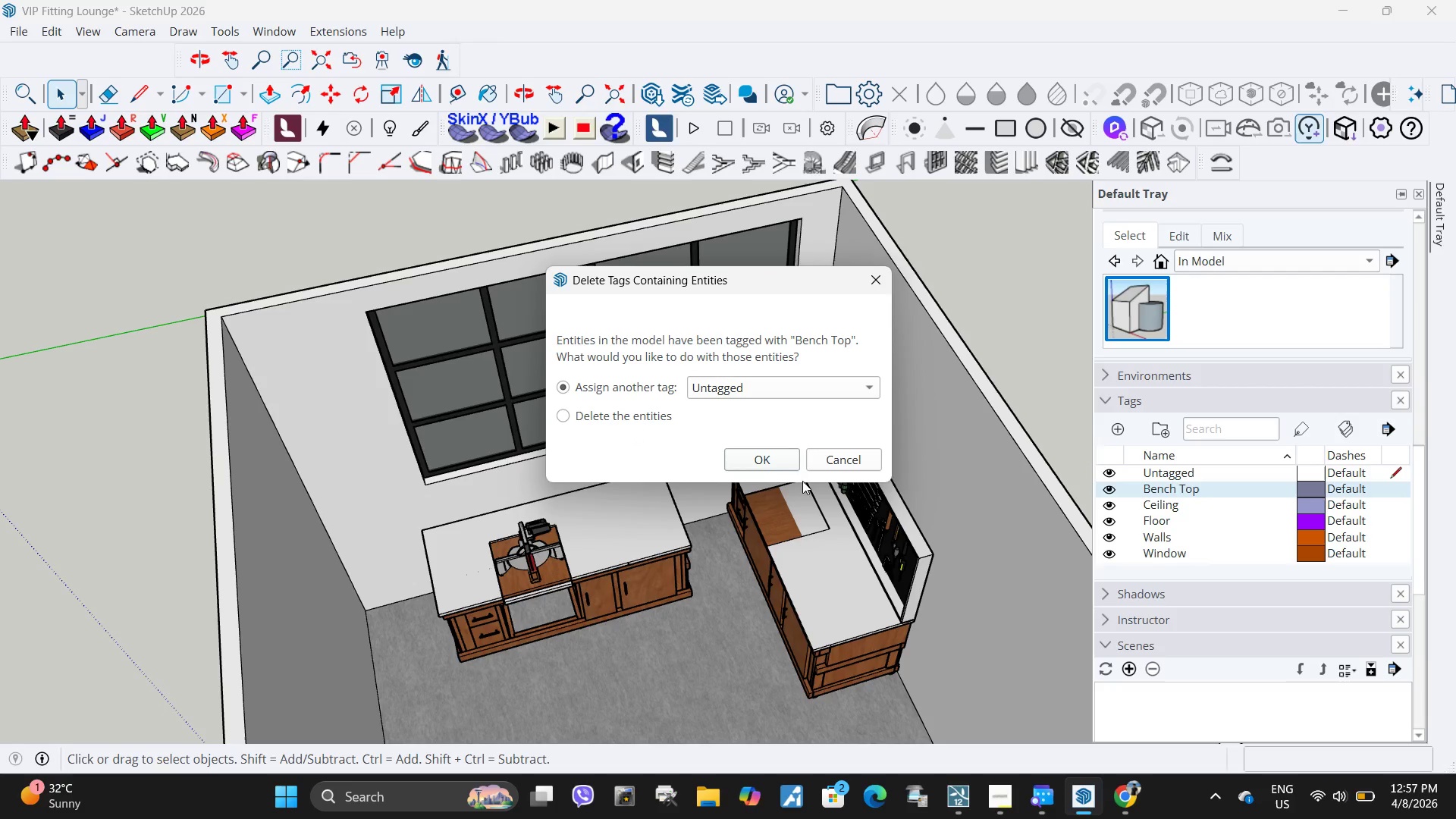 
left_click([776, 464])
 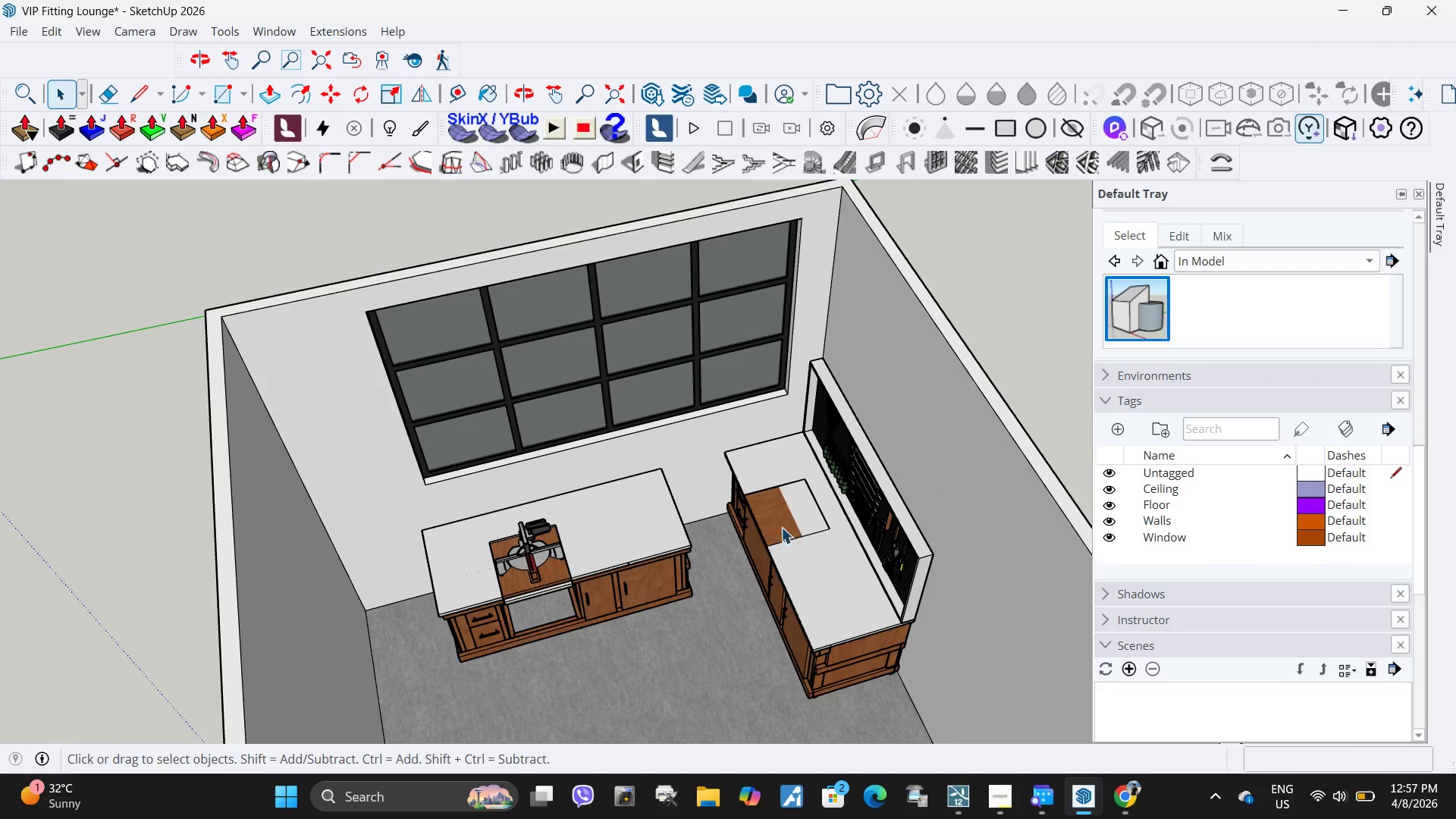 
double_click([543, 536])
 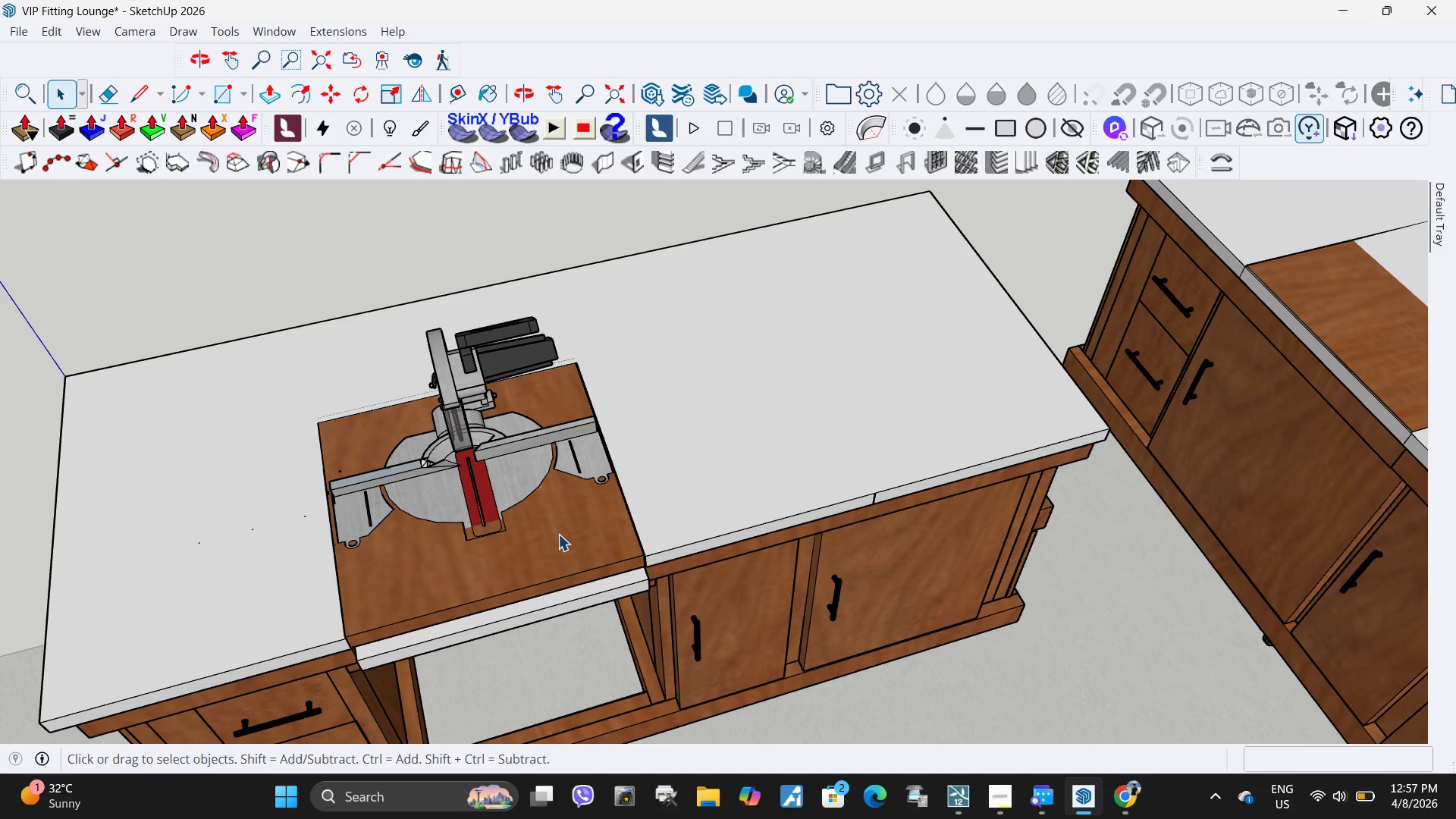 
scroll: coordinate [496, 580], scroll_direction: up, amount: 14.0
 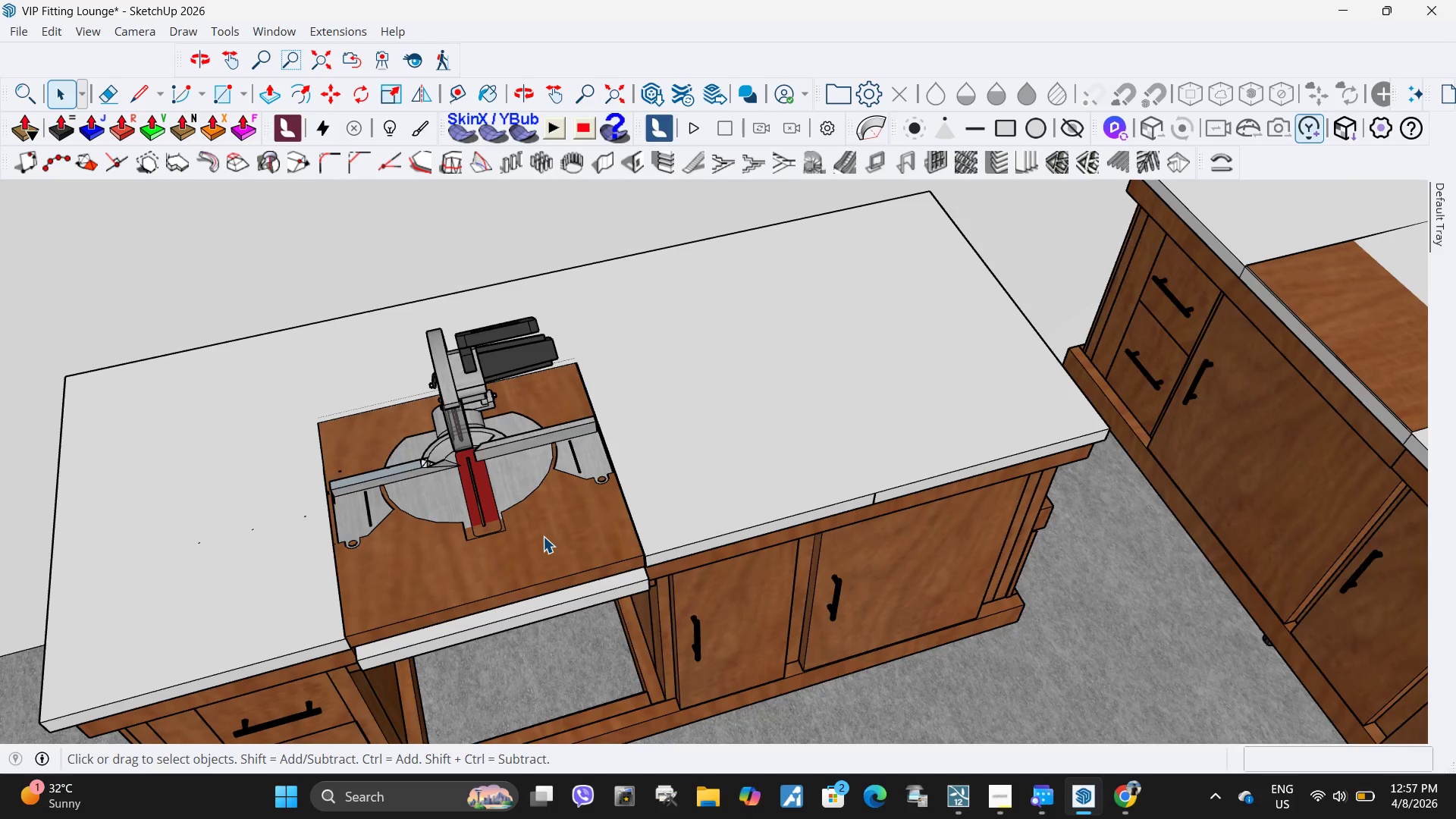 
triple_click([558, 534])
 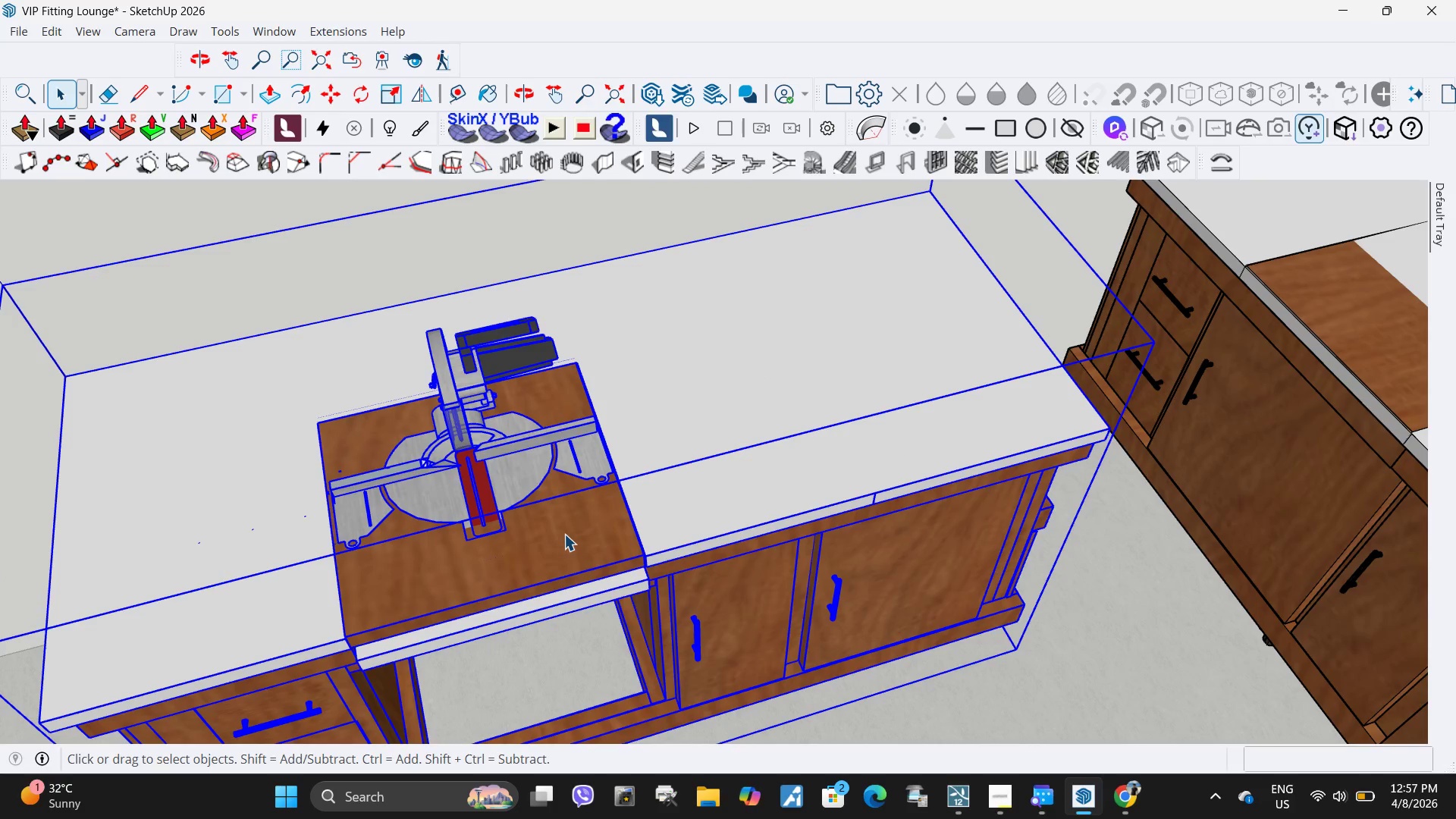 
triple_click([564, 534])
 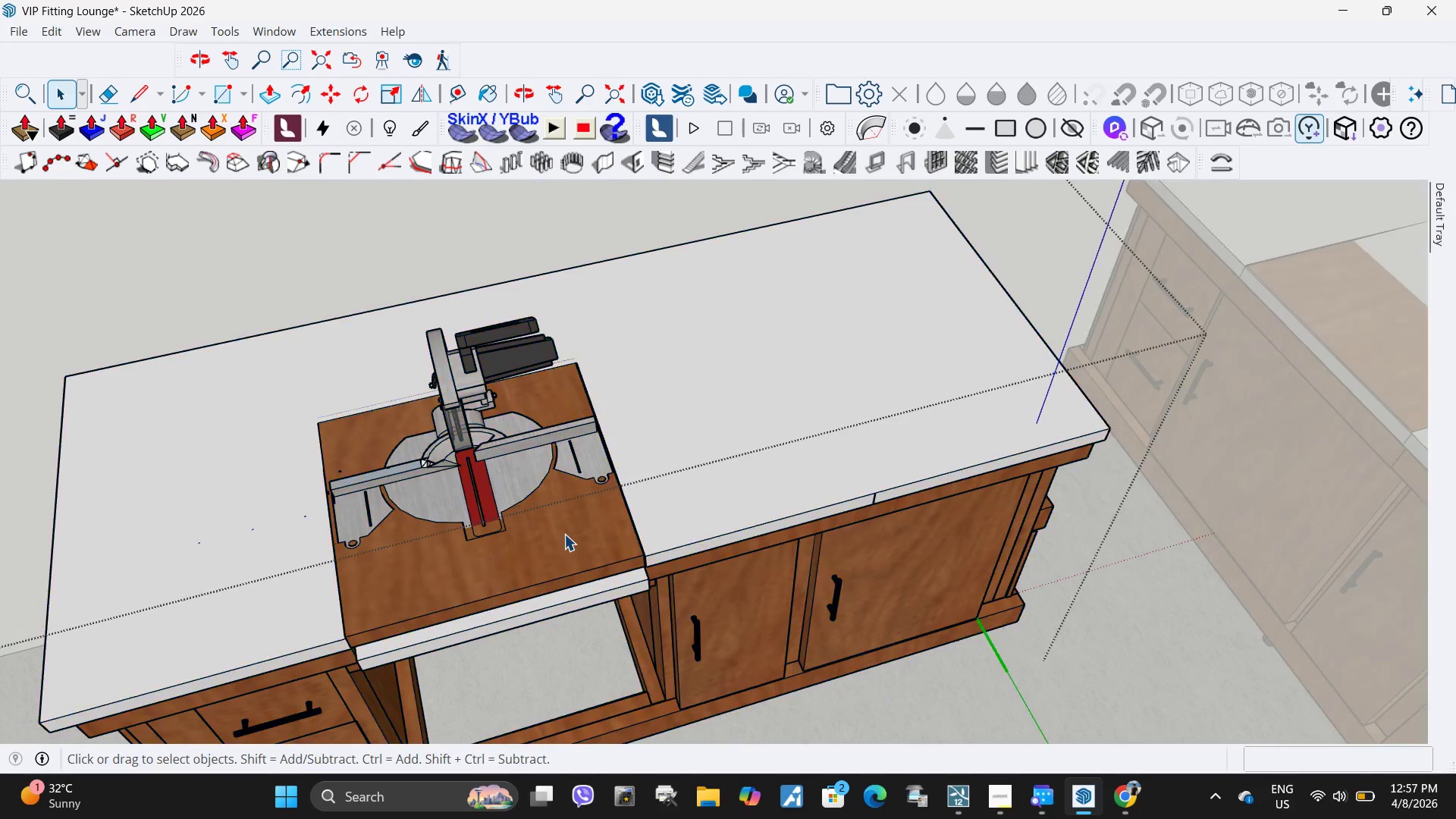 
triple_click([564, 534])
 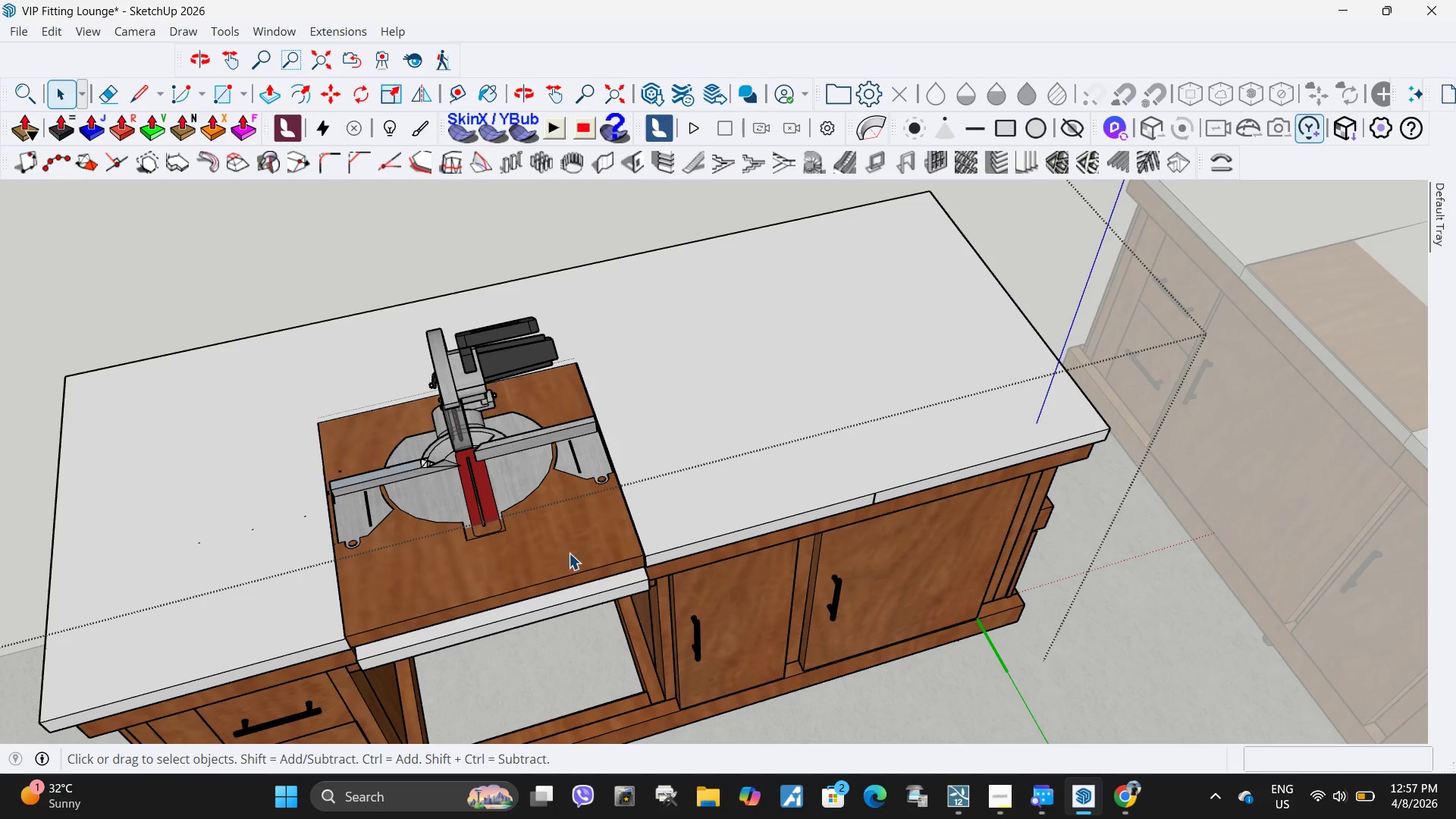 
triple_click([569, 553])
 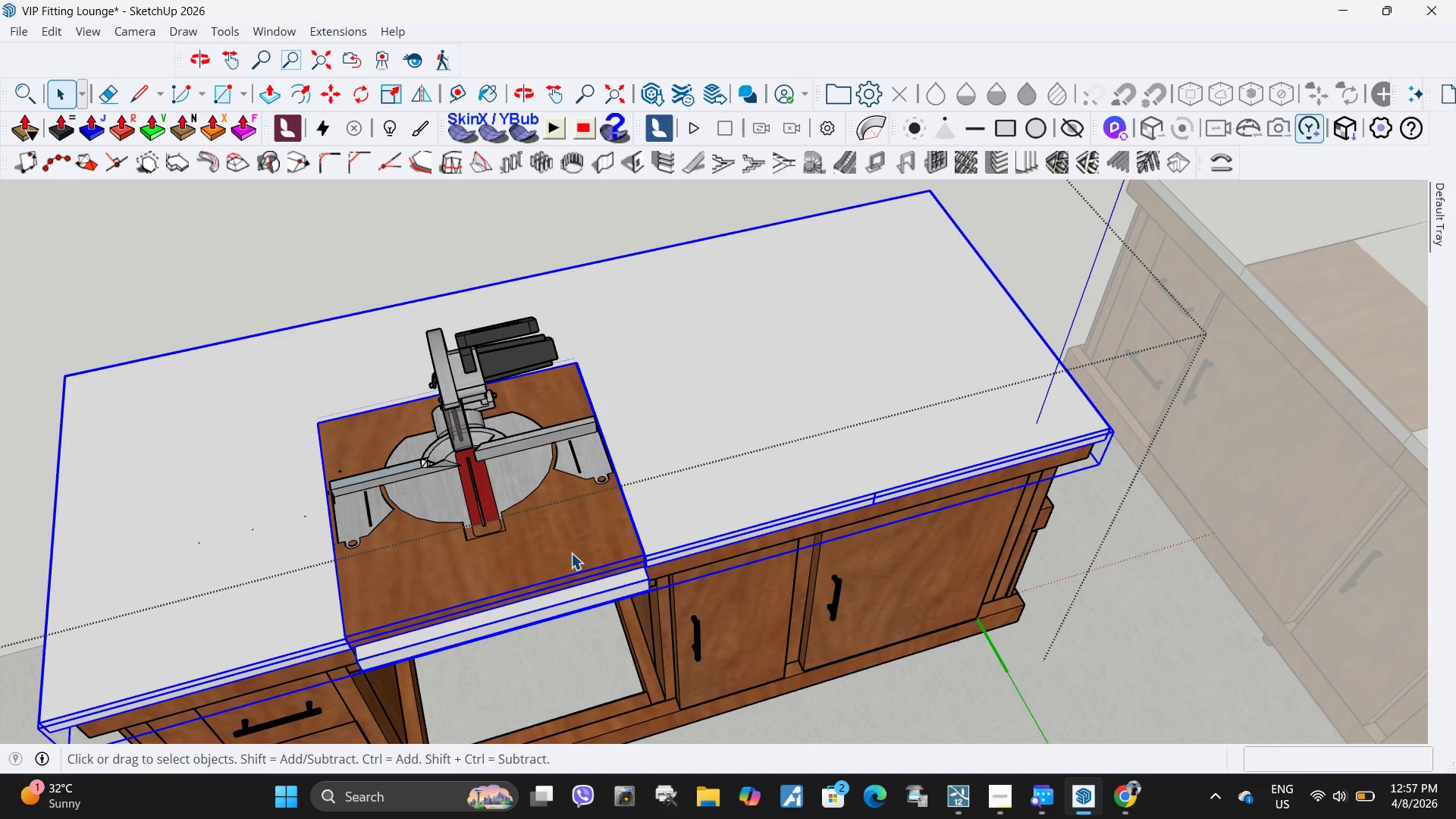 
left_click([571, 553])
 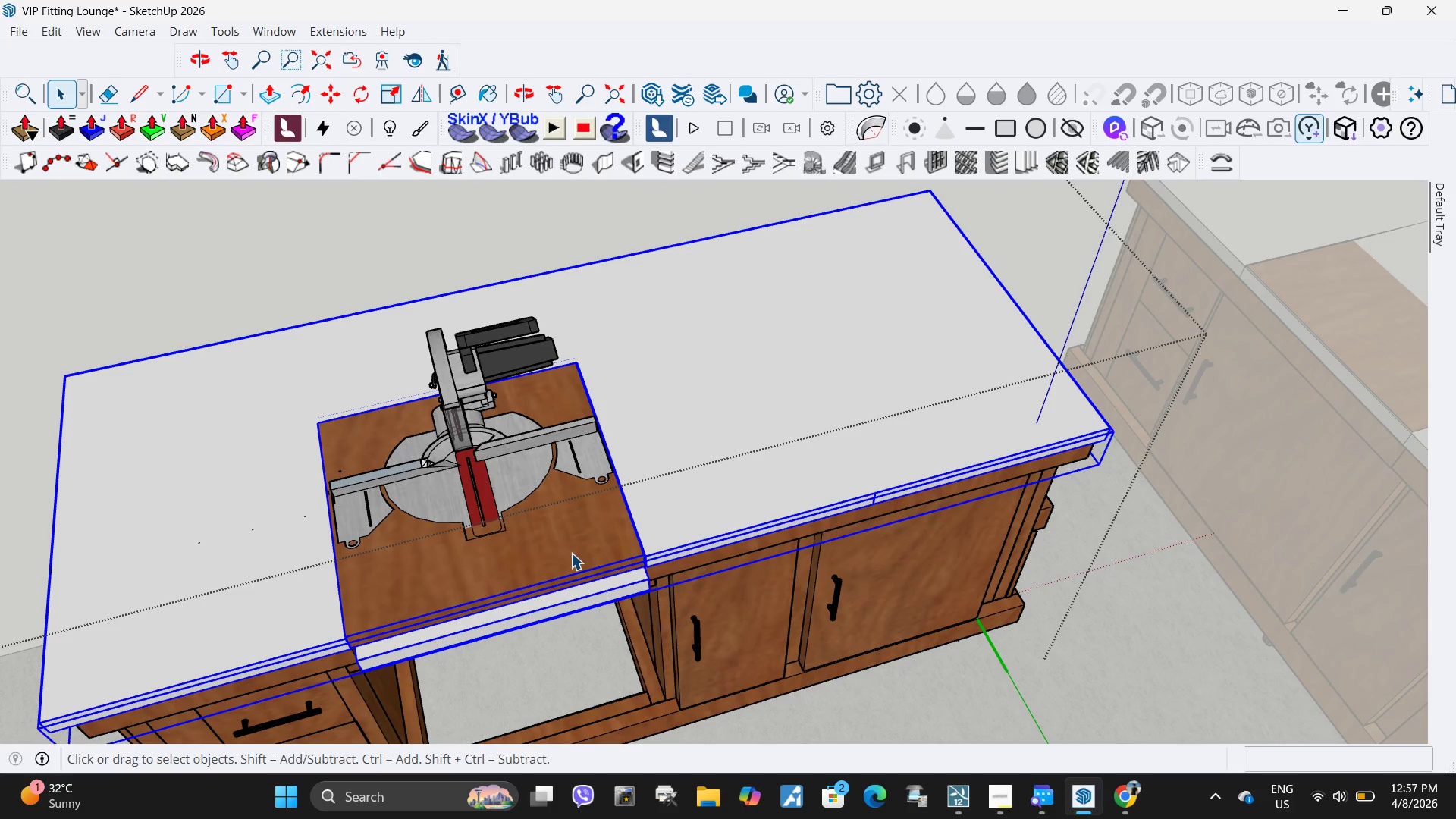 
double_click([571, 553])
 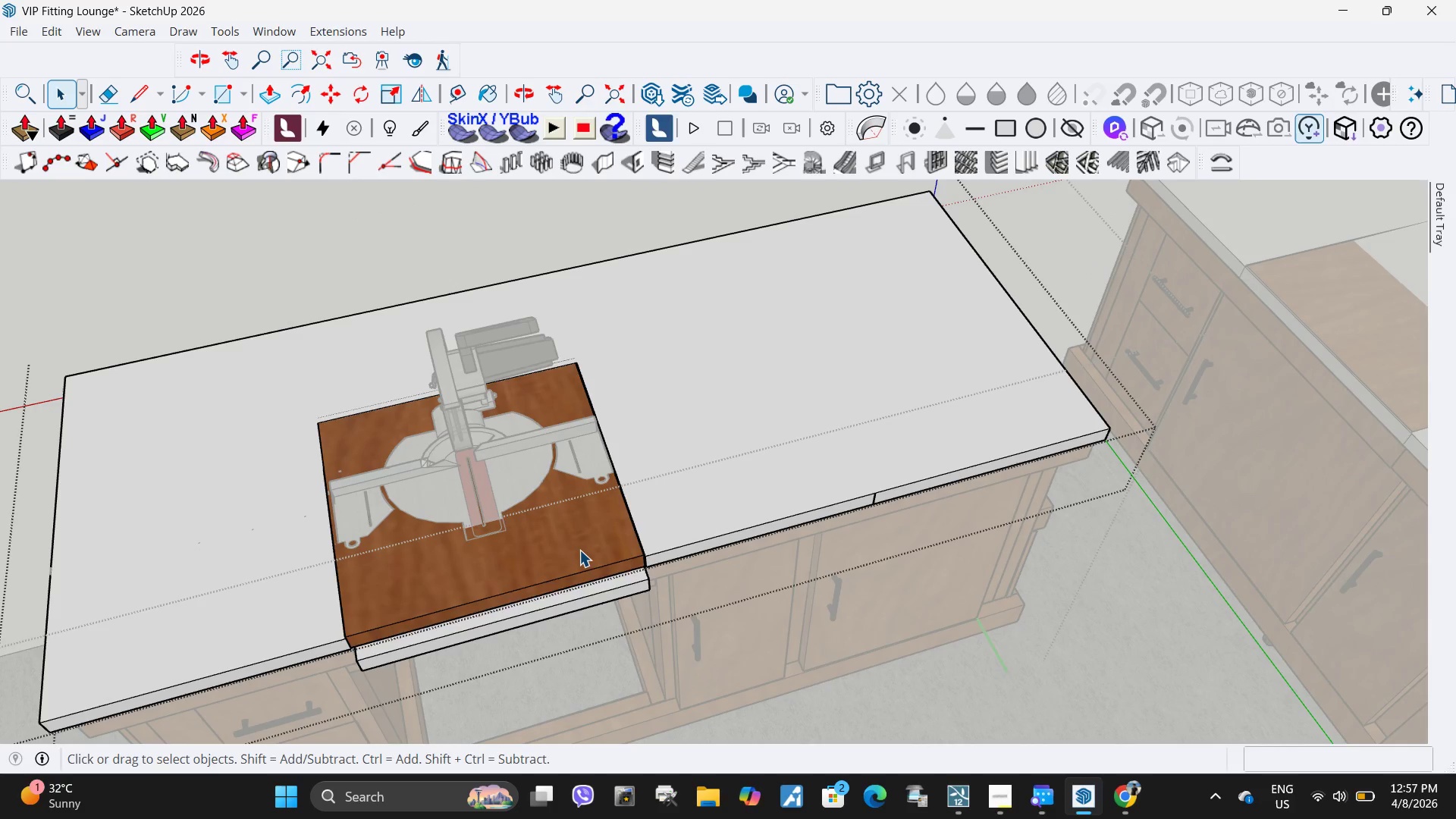 
triple_click([579, 550])
 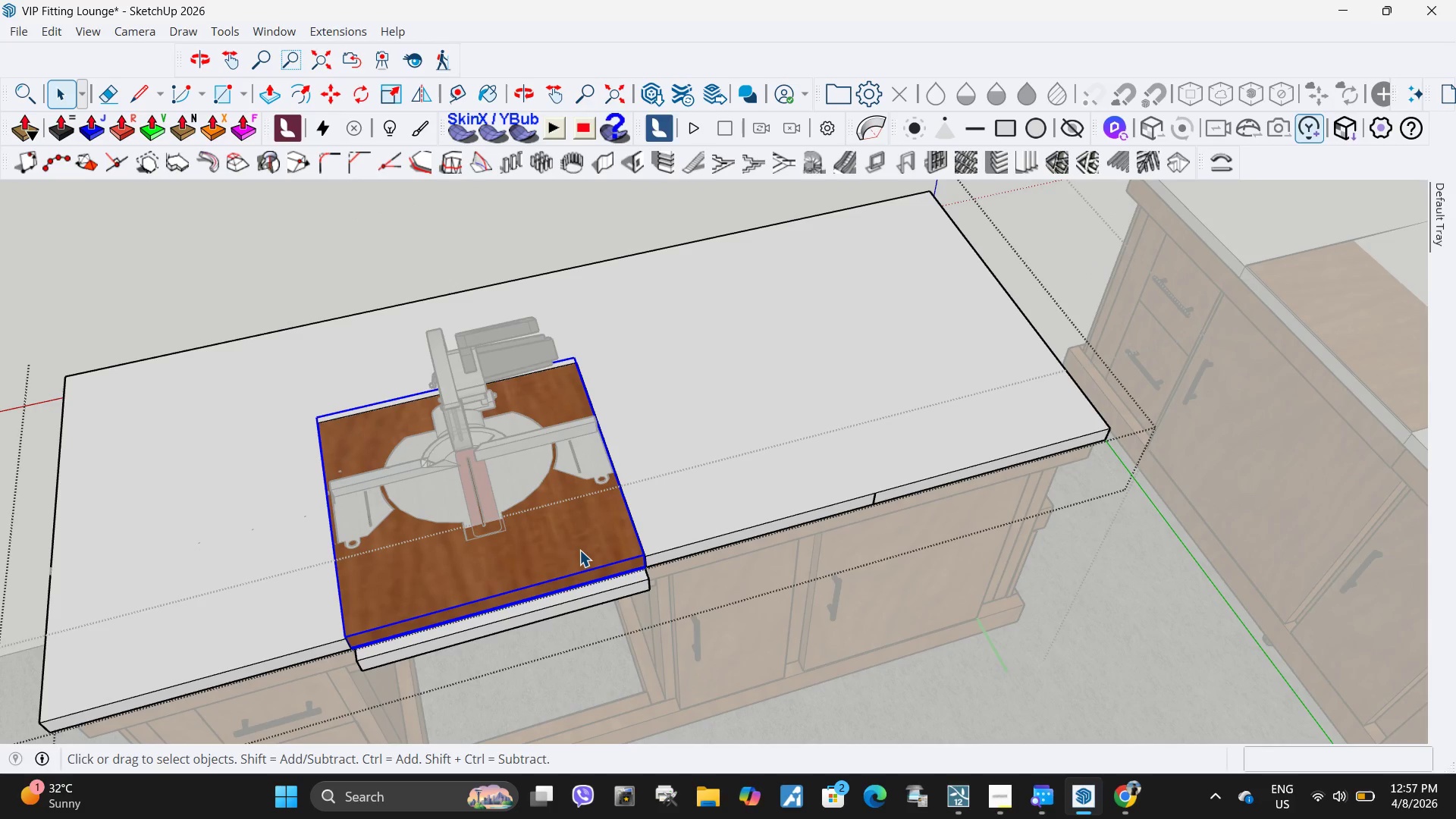 
key(Delete)
 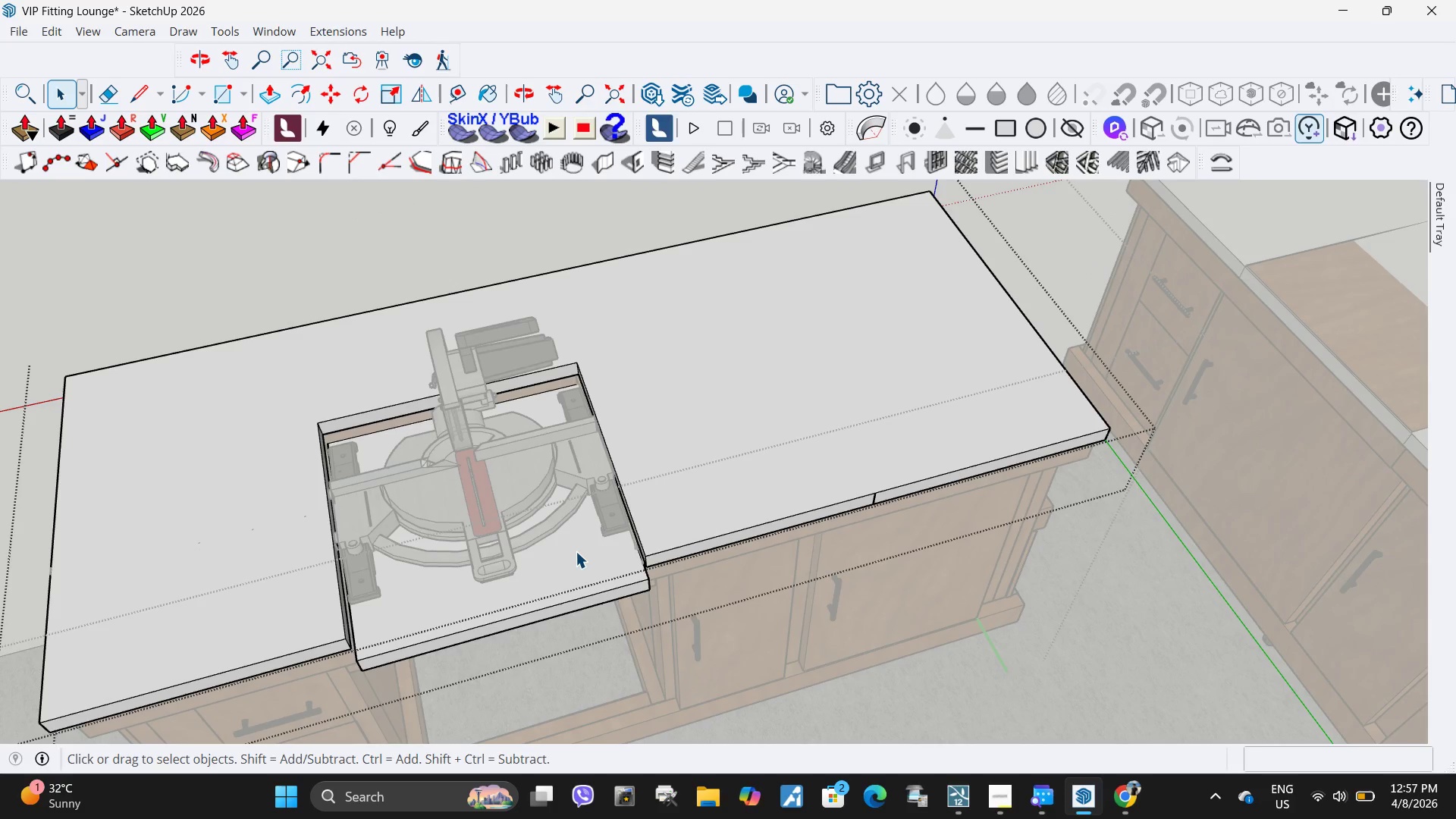 
key(Escape)
 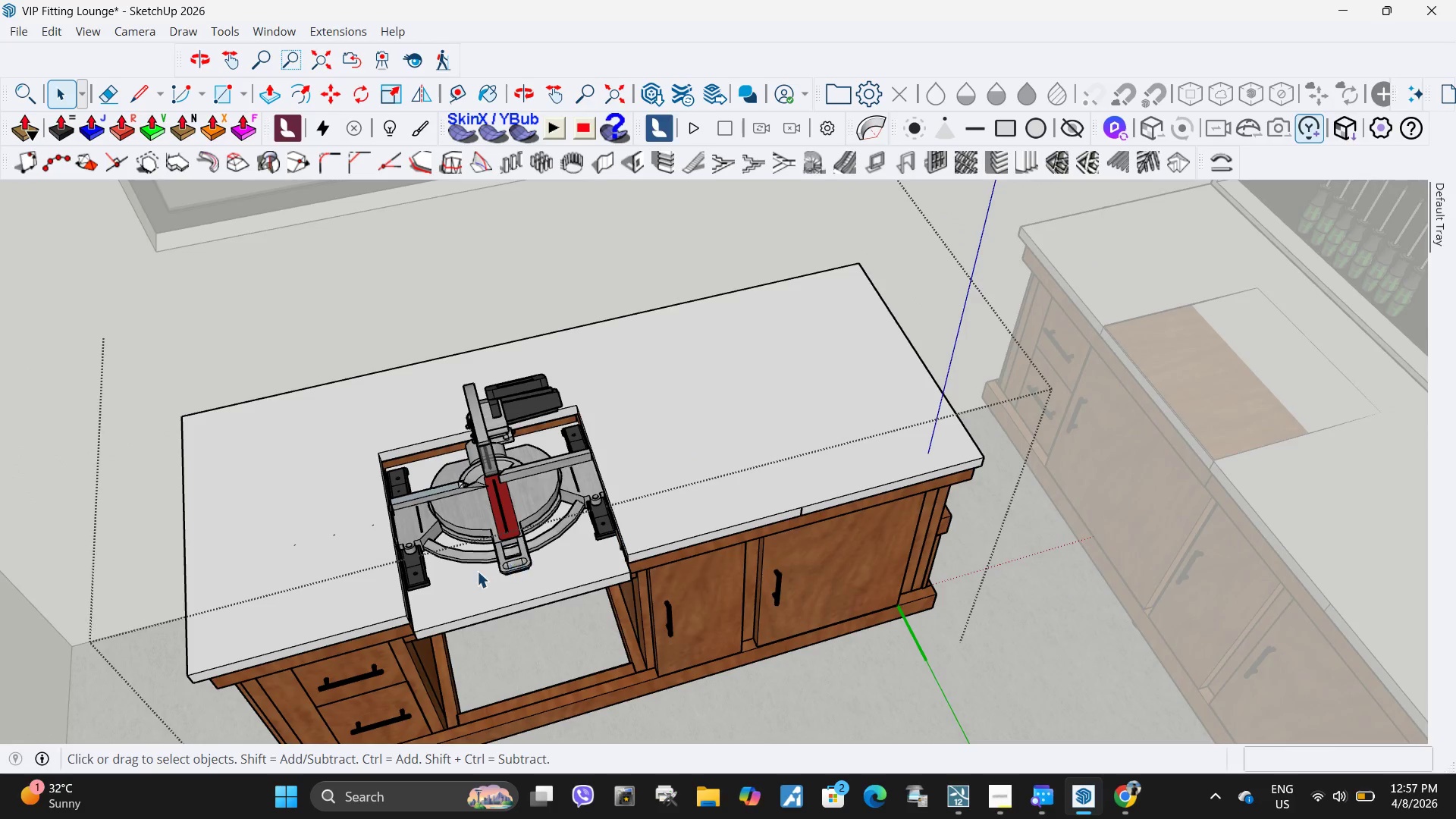 
scroll: coordinate [576, 551], scroll_direction: down, amount: 3.0
 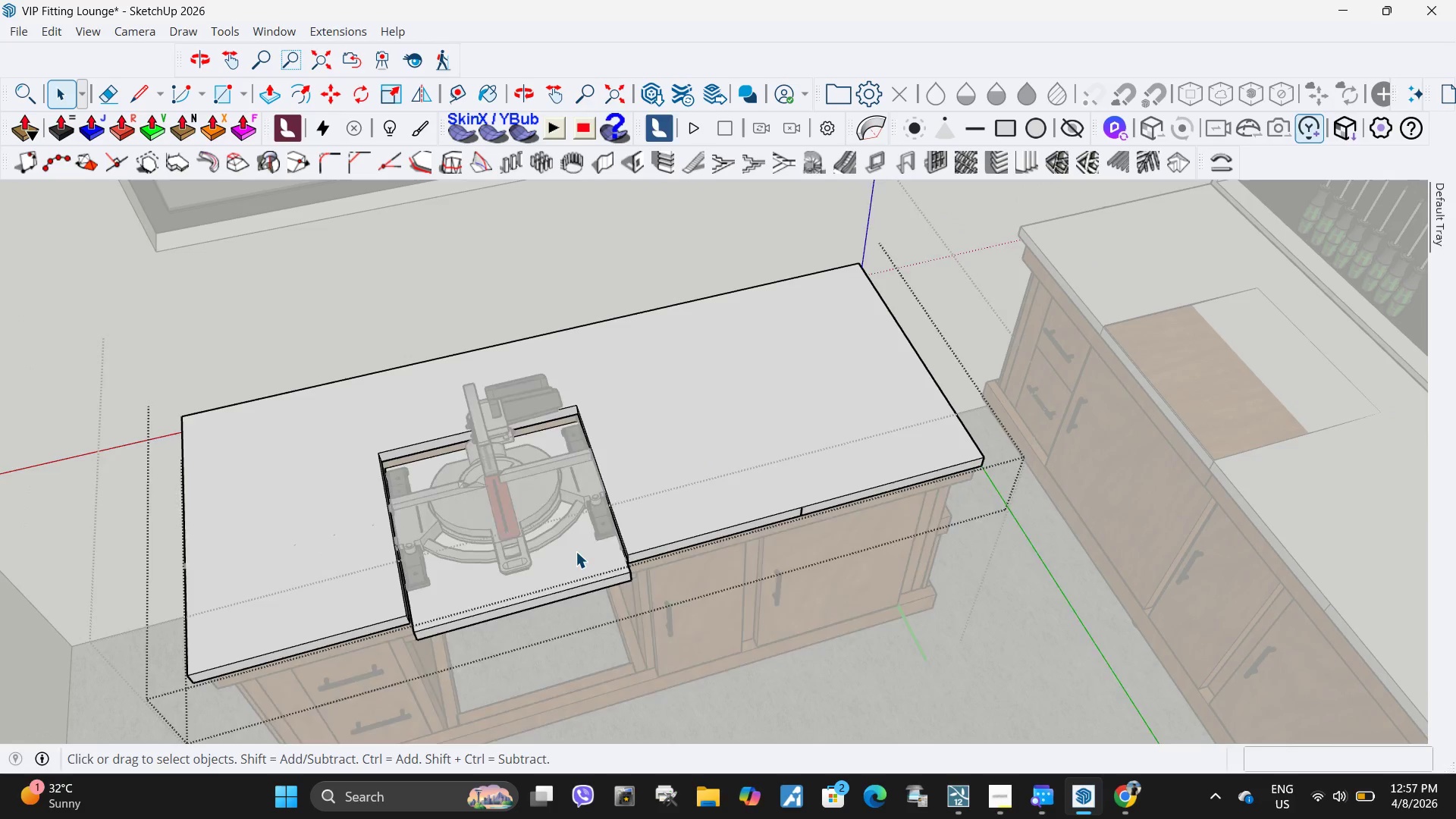 
key(Escape)
 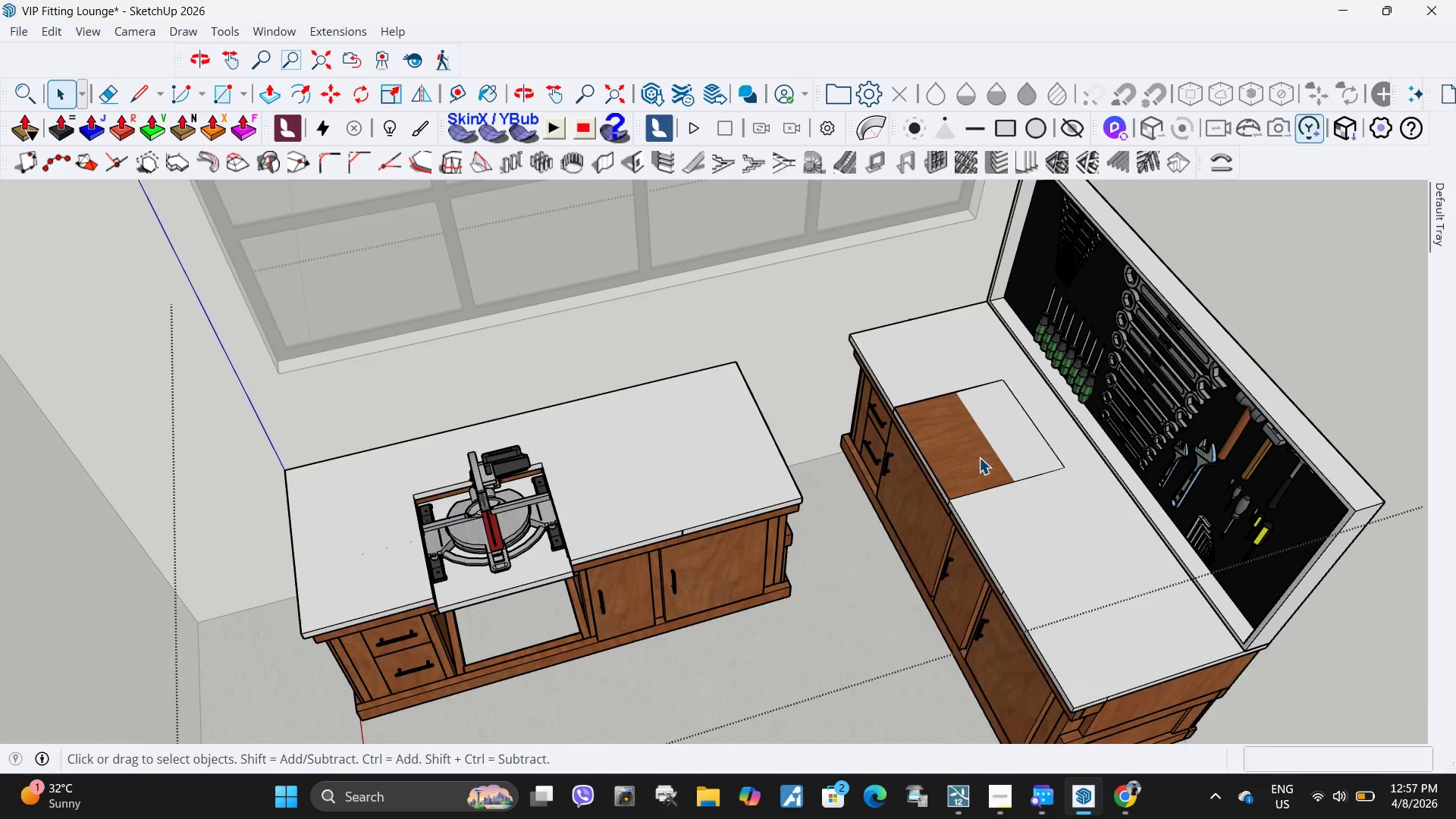 
scroll: coordinate [468, 571], scroll_direction: down, amount: 5.0
 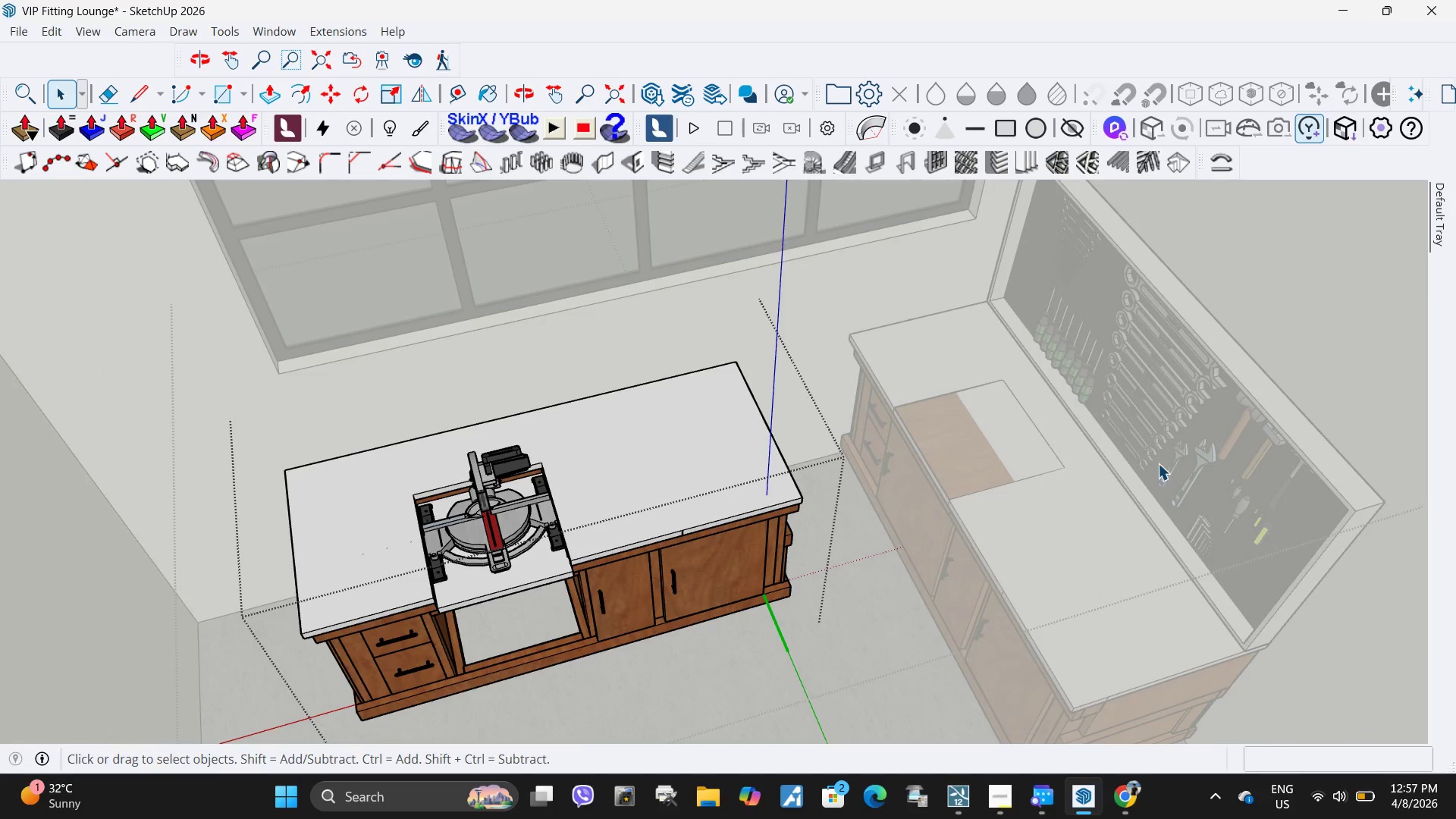 
double_click([979, 457])
 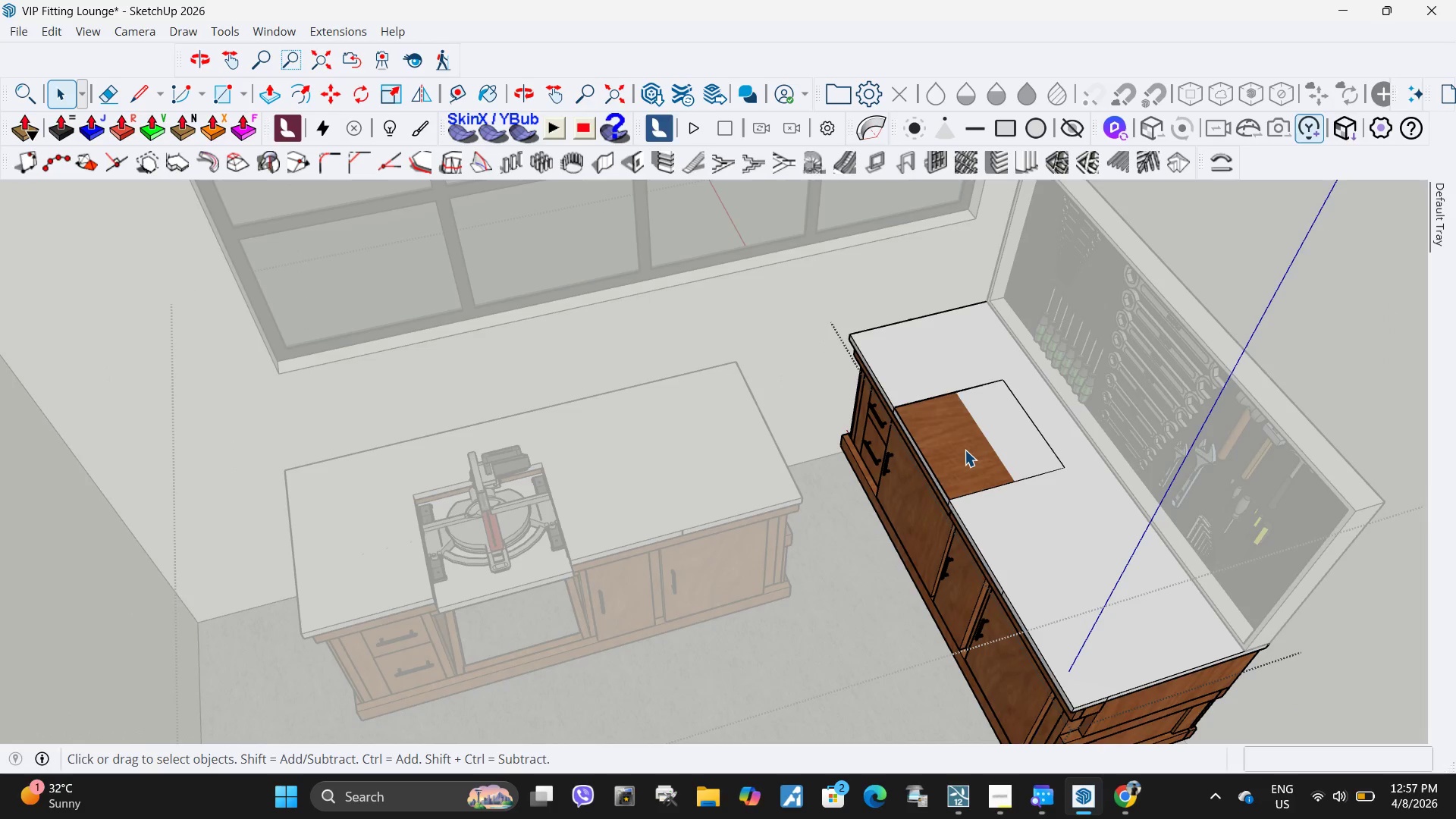 
triple_click([965, 450])
 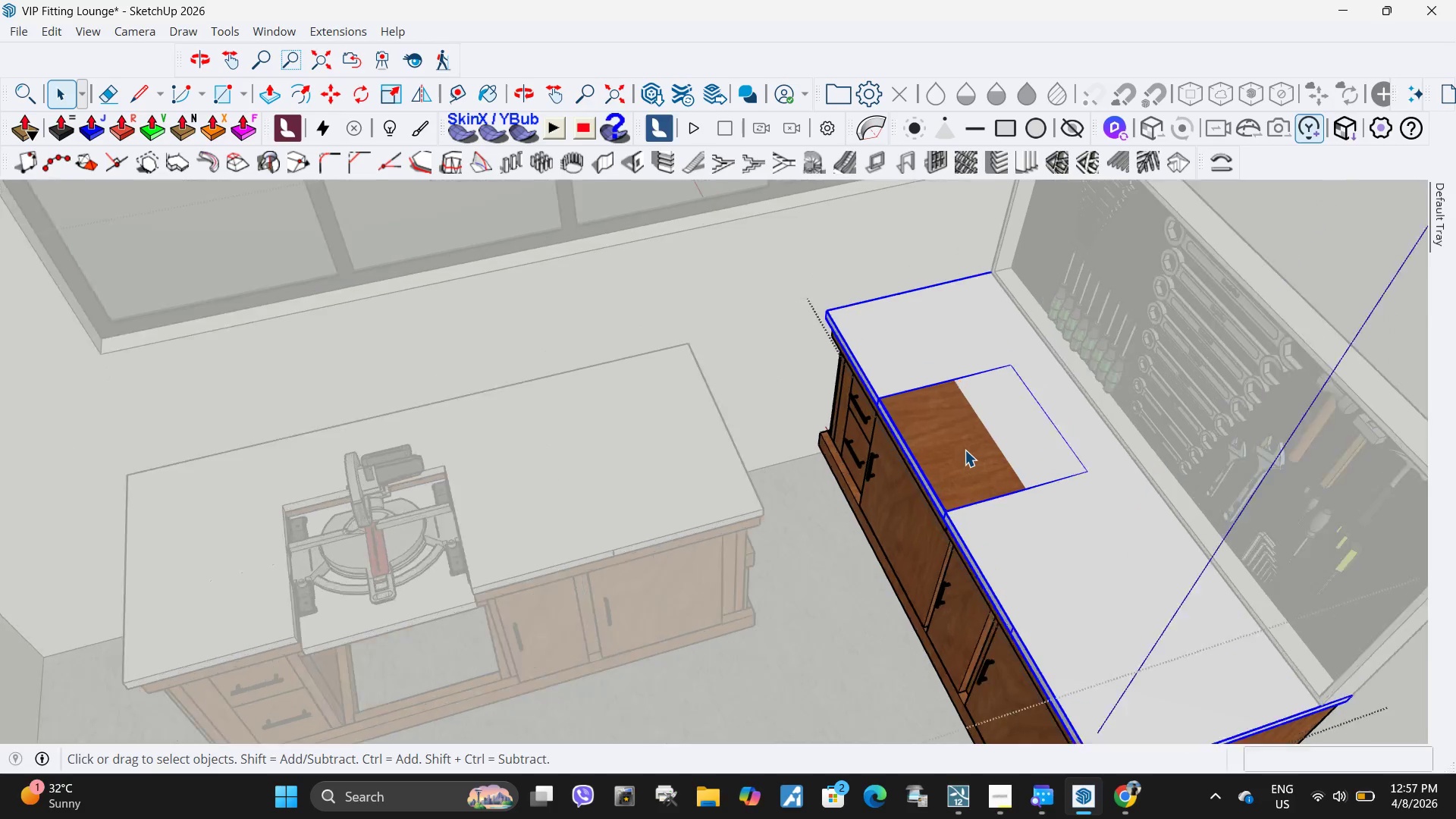 
double_click([965, 450])
 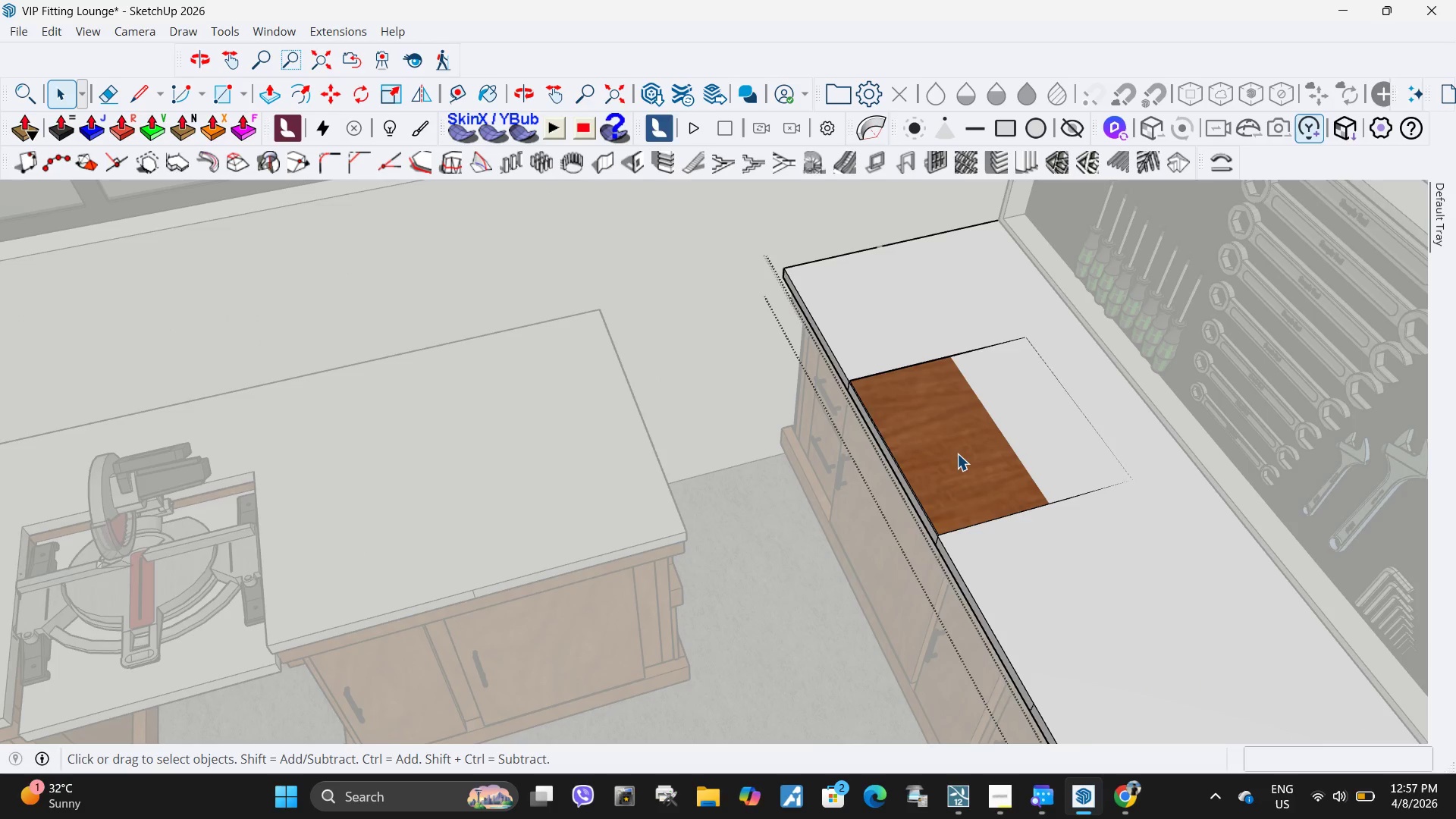 
scroll: coordinate [965, 450], scroll_direction: up, amount: 5.0
 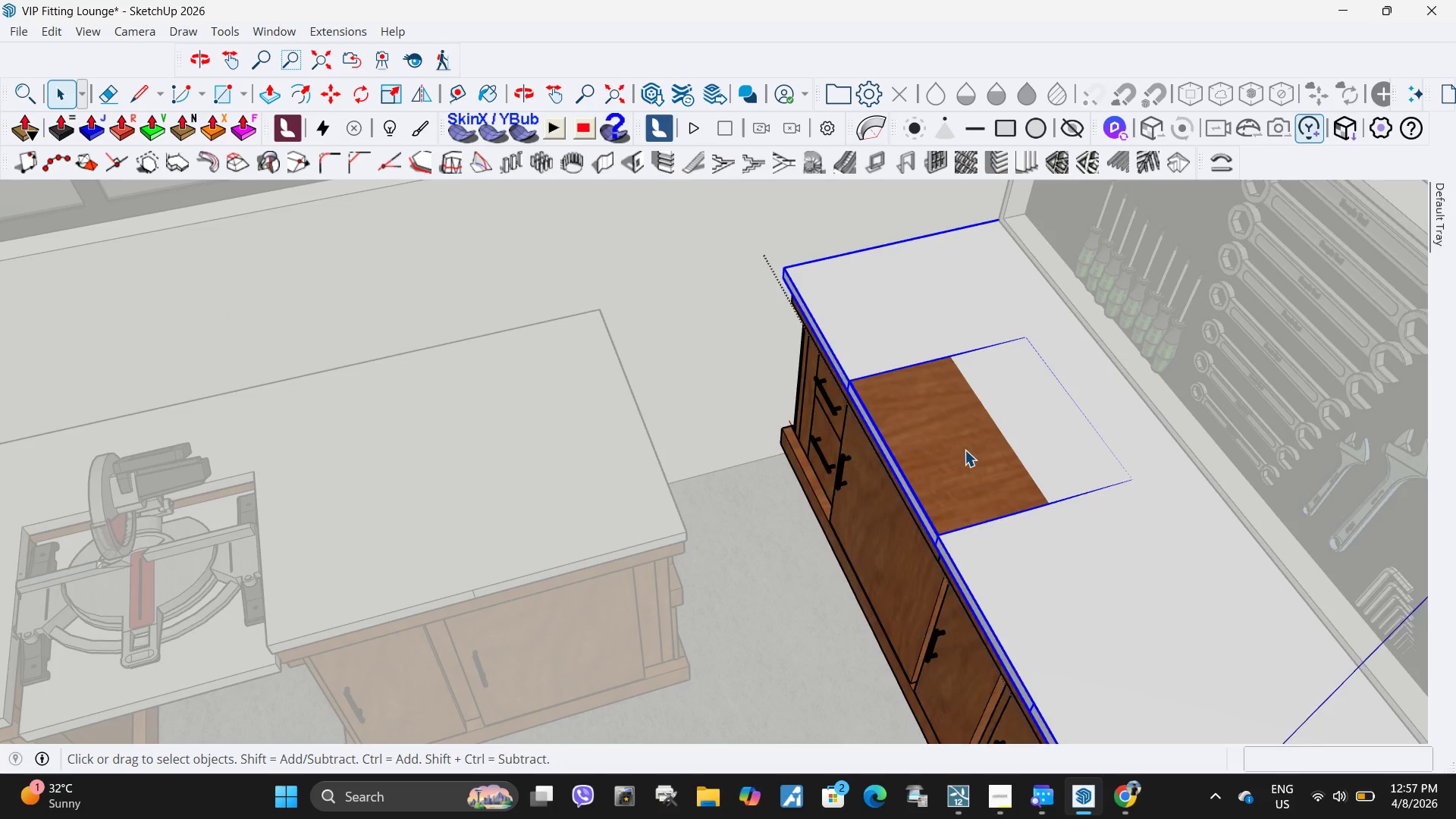 
triple_click([957, 453])
 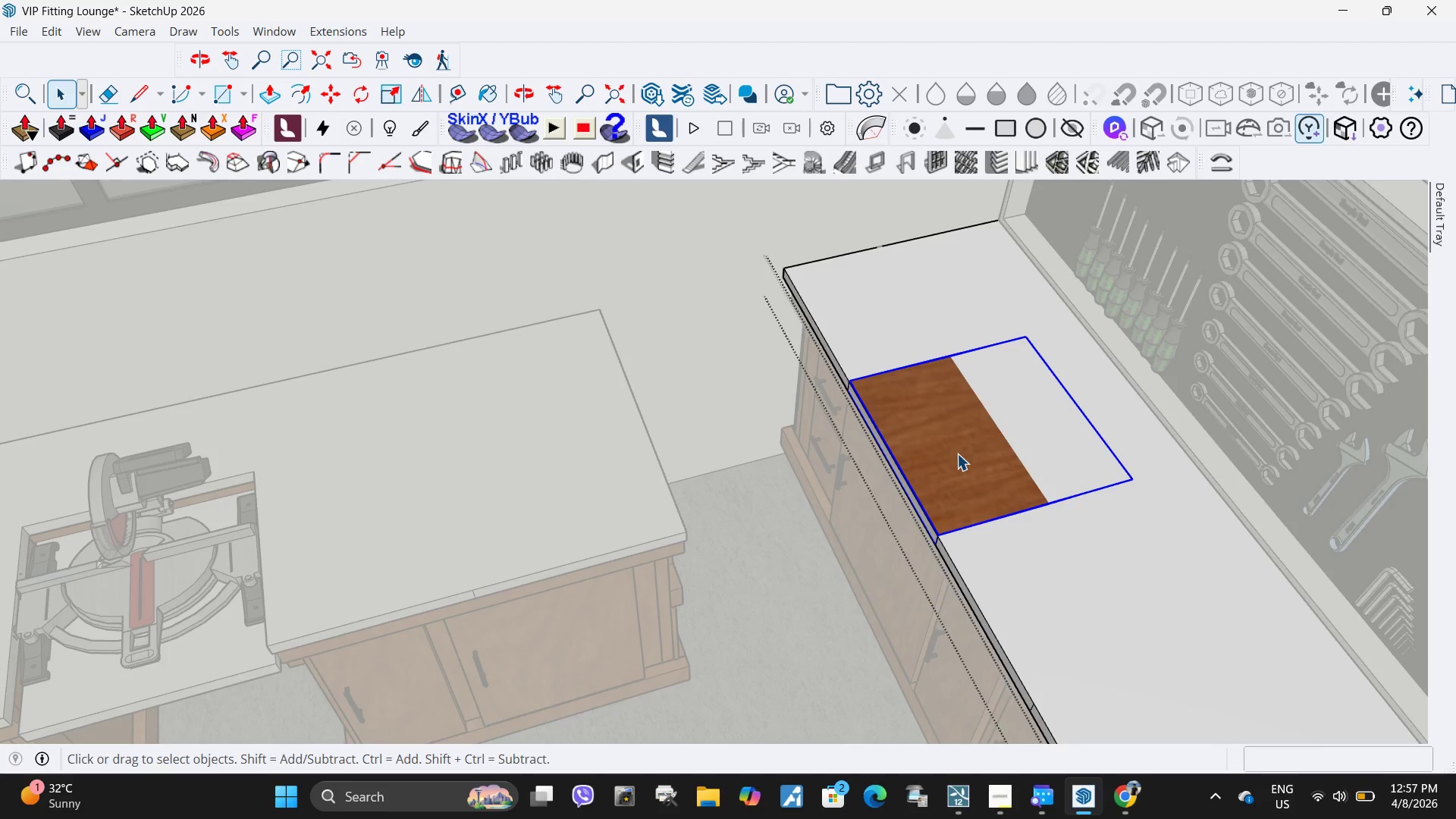 
key(Delete)
 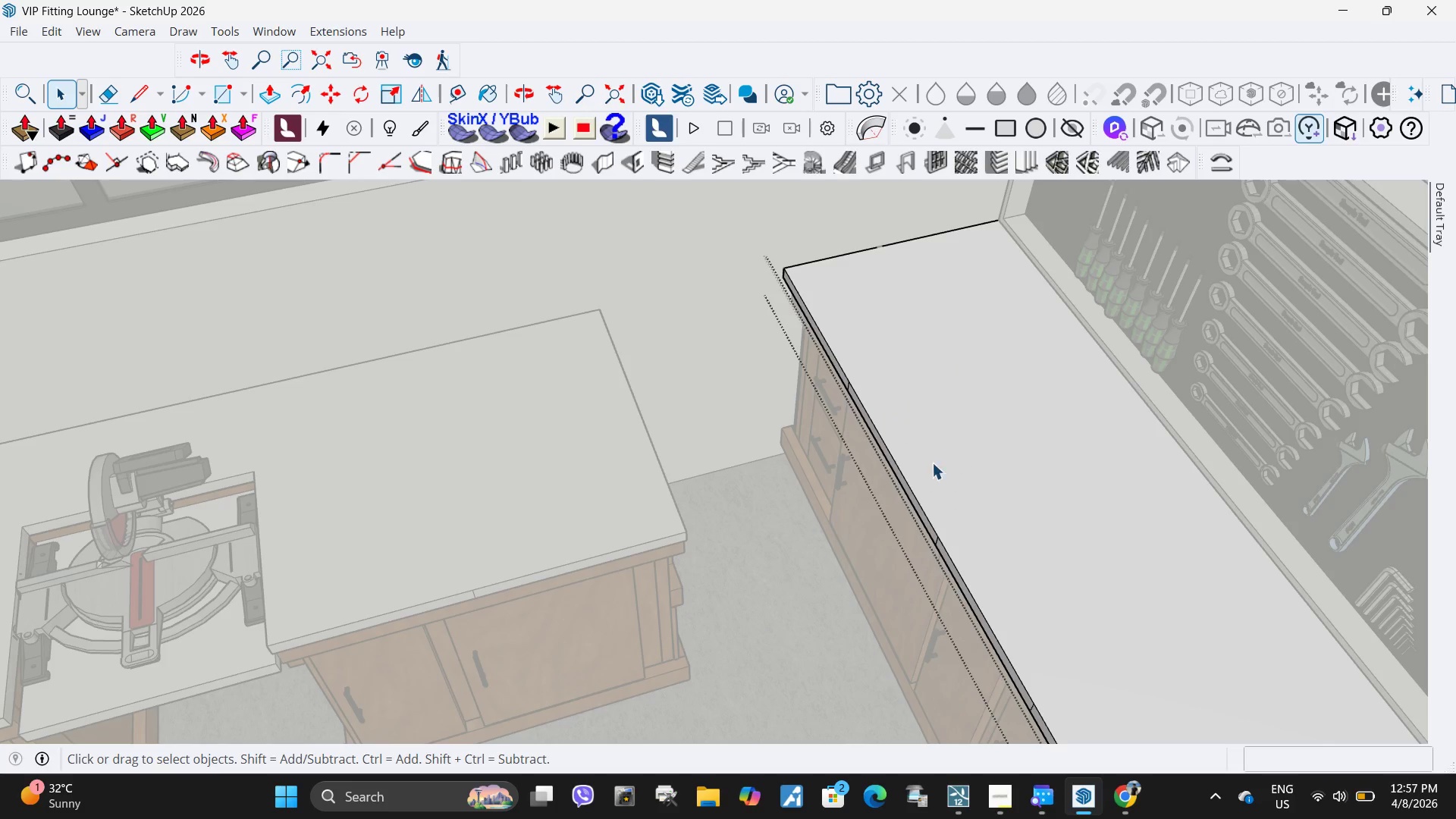 
key(Escape)
 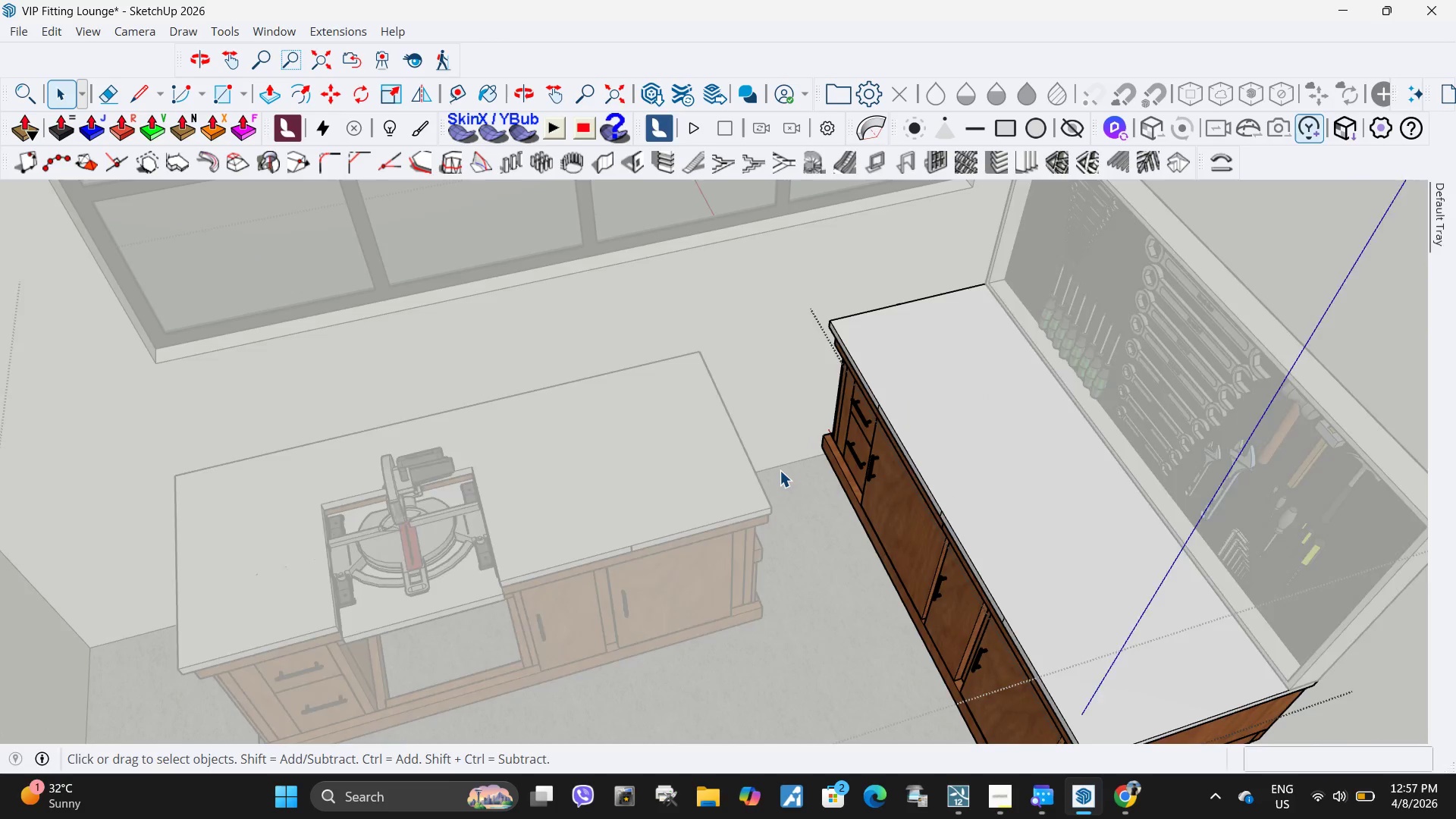 
key(Escape)
 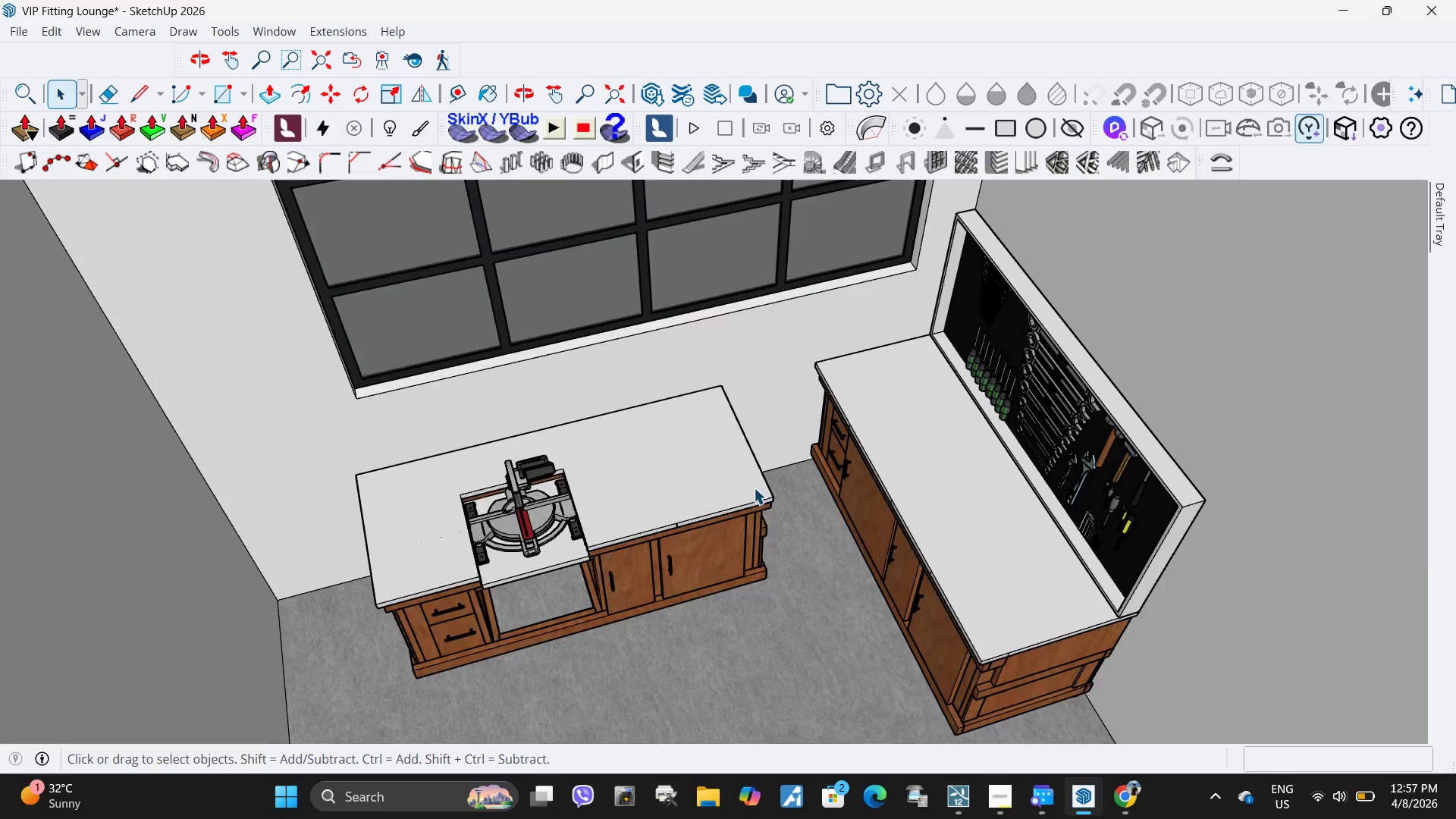 
key(Escape)
 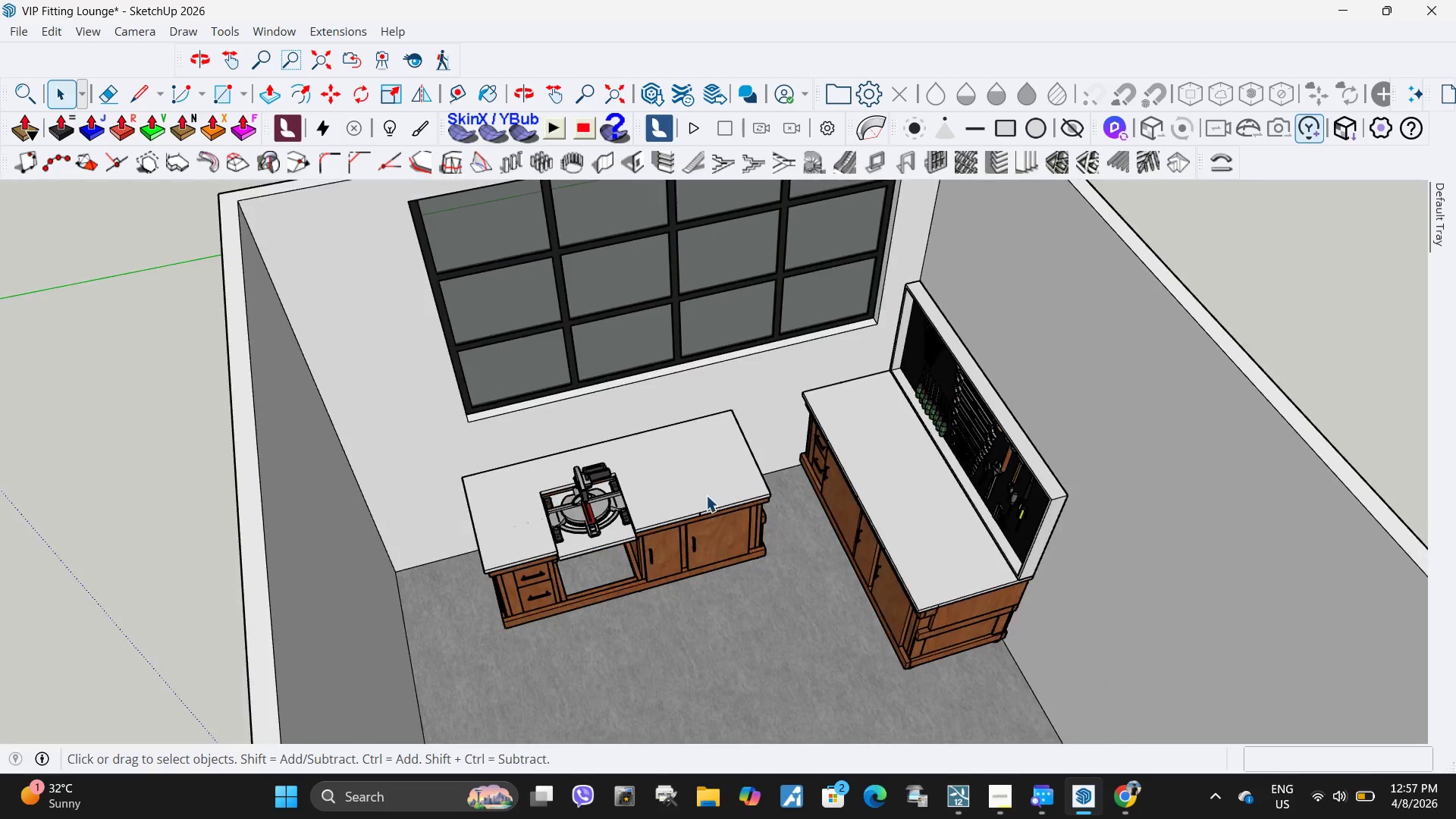 
key(Escape)
 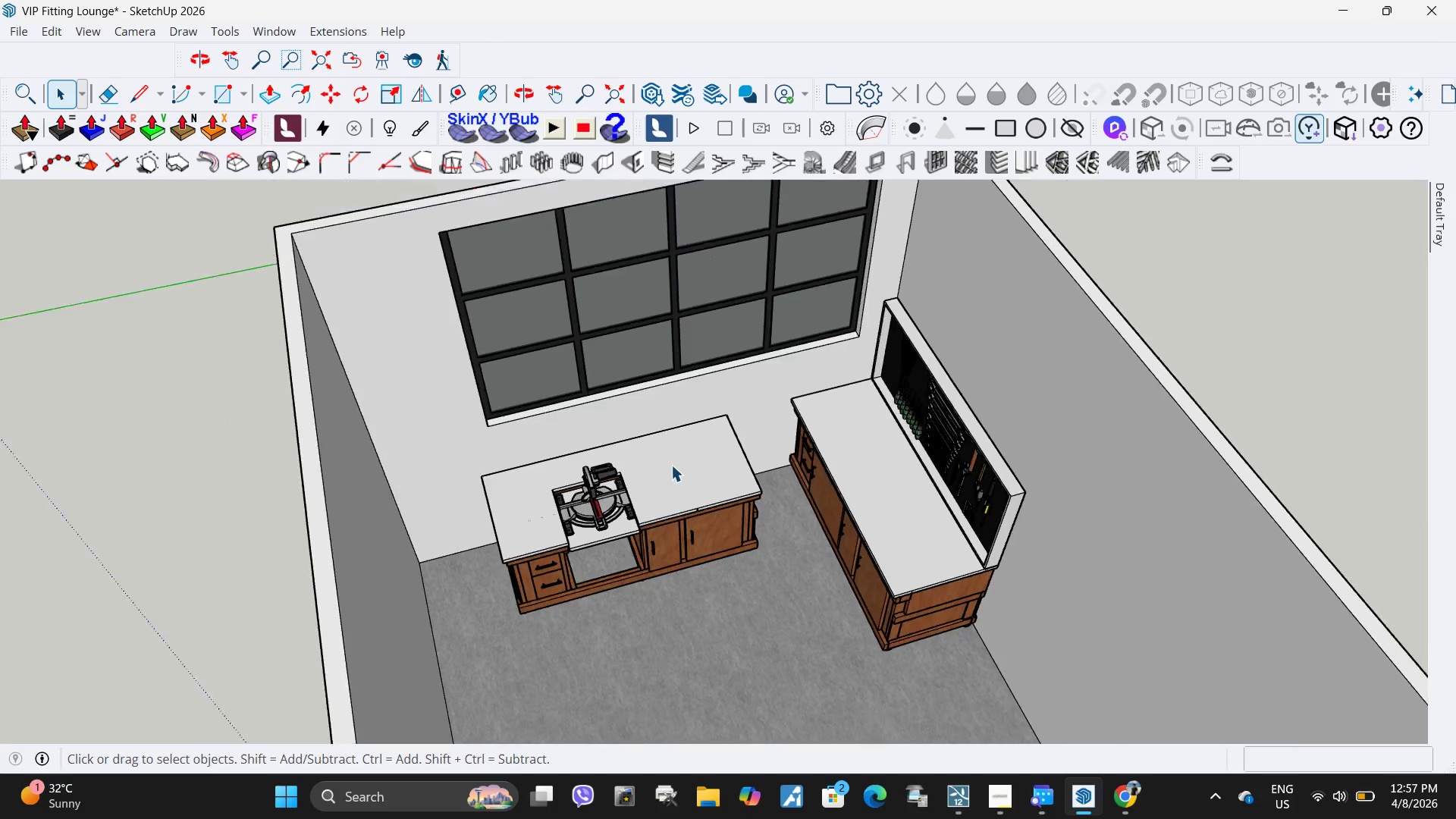 
scroll: coordinate [671, 465], scroll_direction: down, amount: 14.0
 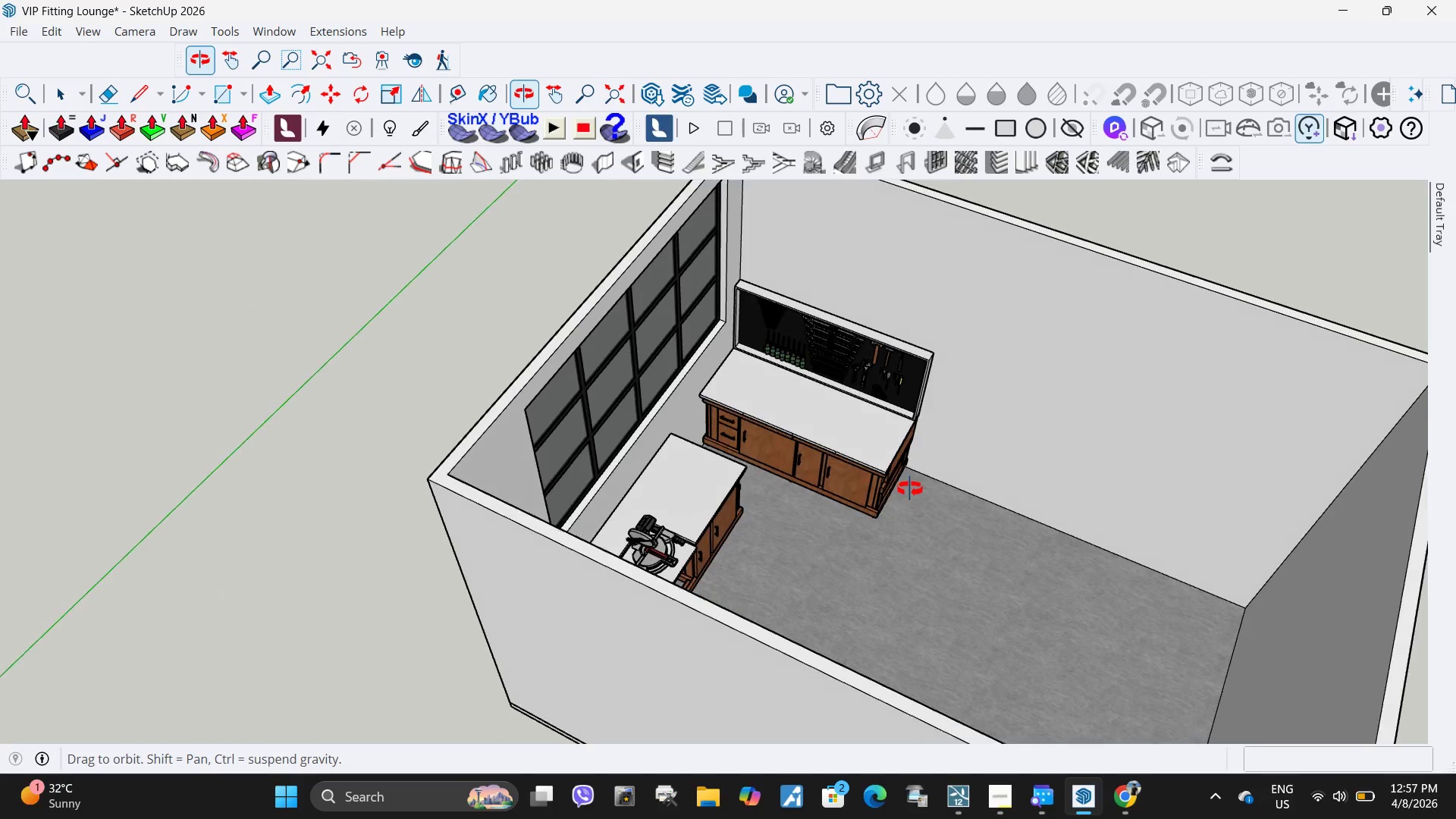 
scroll: coordinate [820, 425], scroll_direction: up, amount: 7.0
 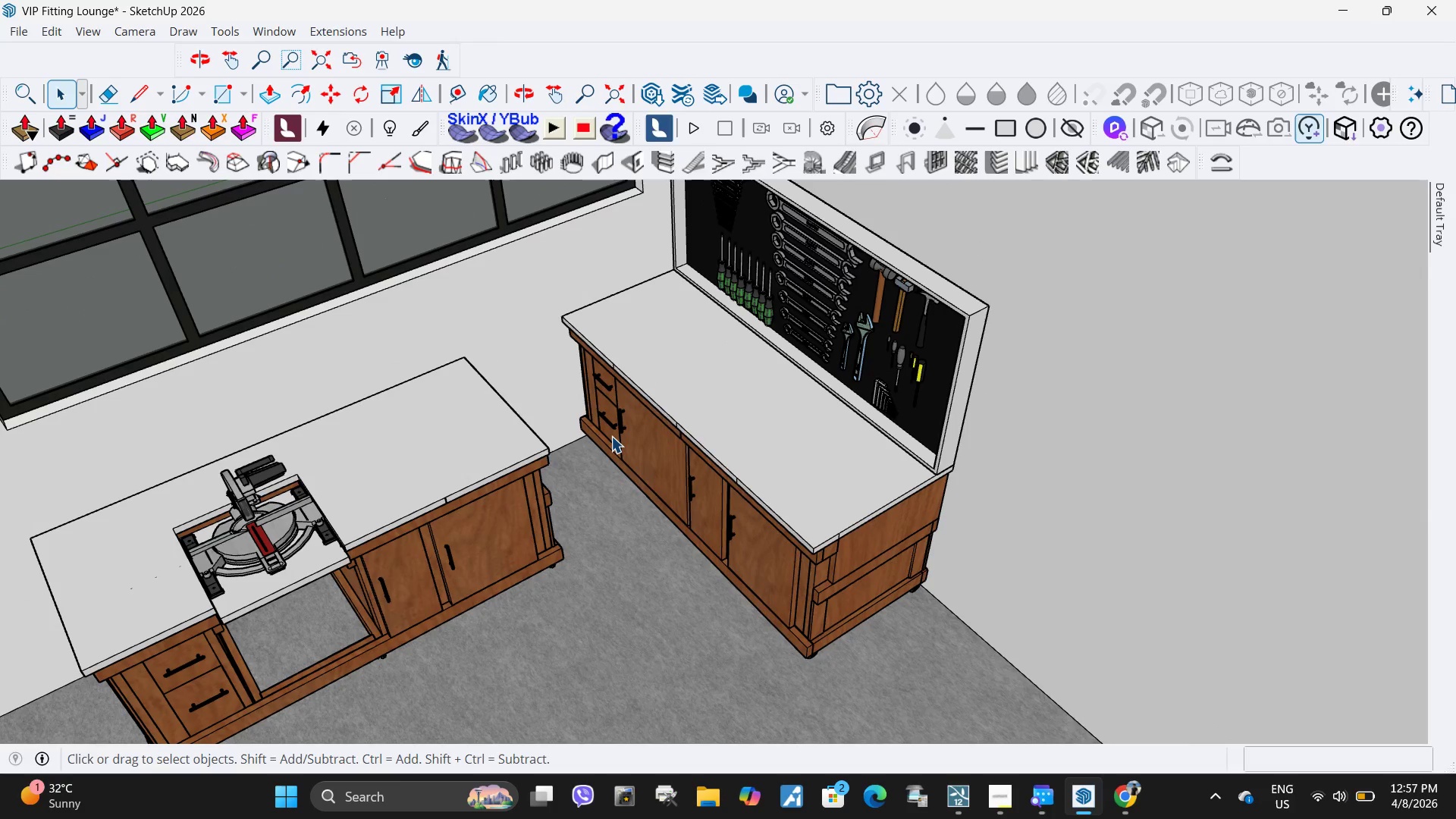 
wait(6.94)
 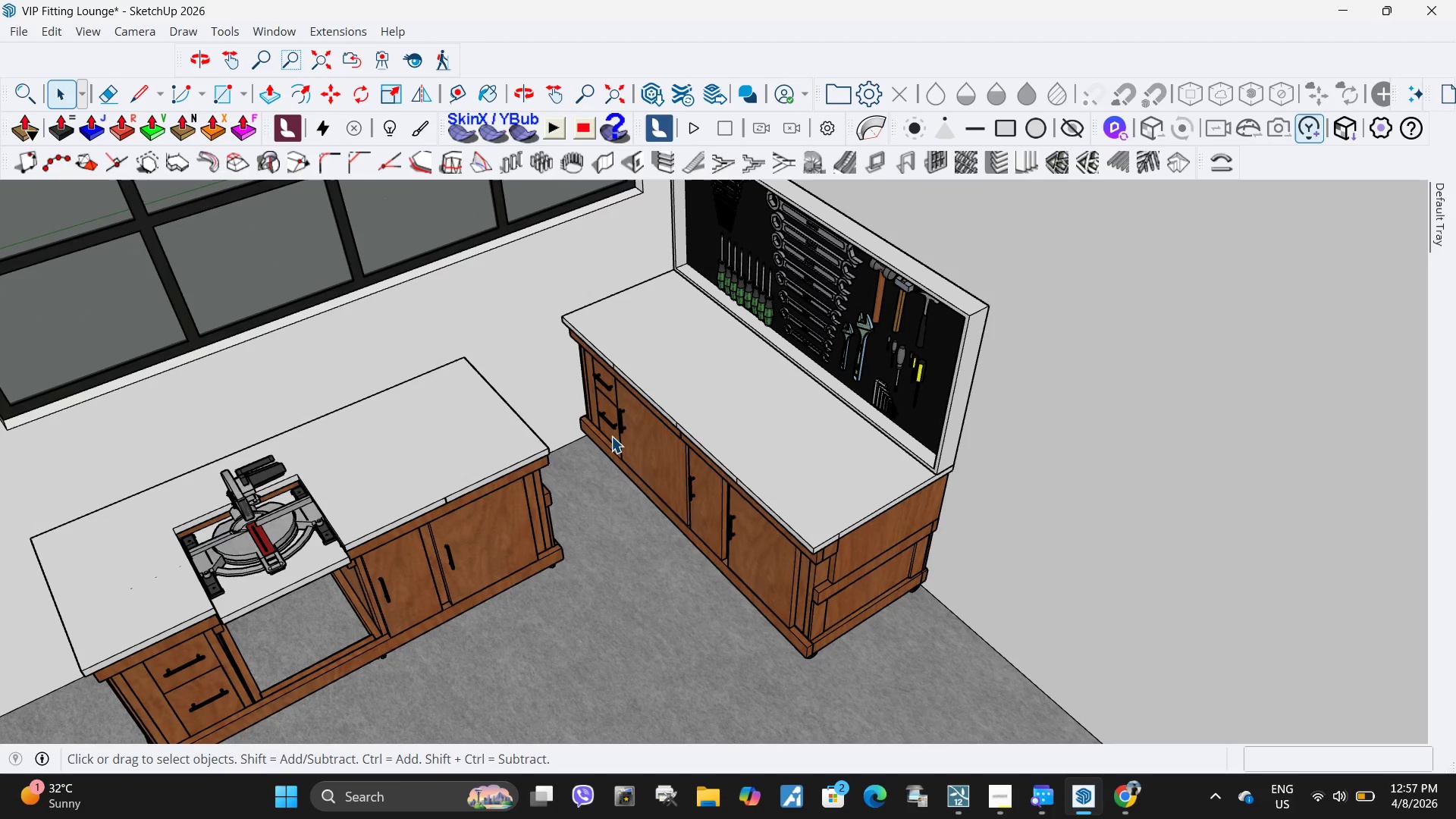 
scroll: coordinate [806, 318], scroll_direction: down, amount: 11.0
 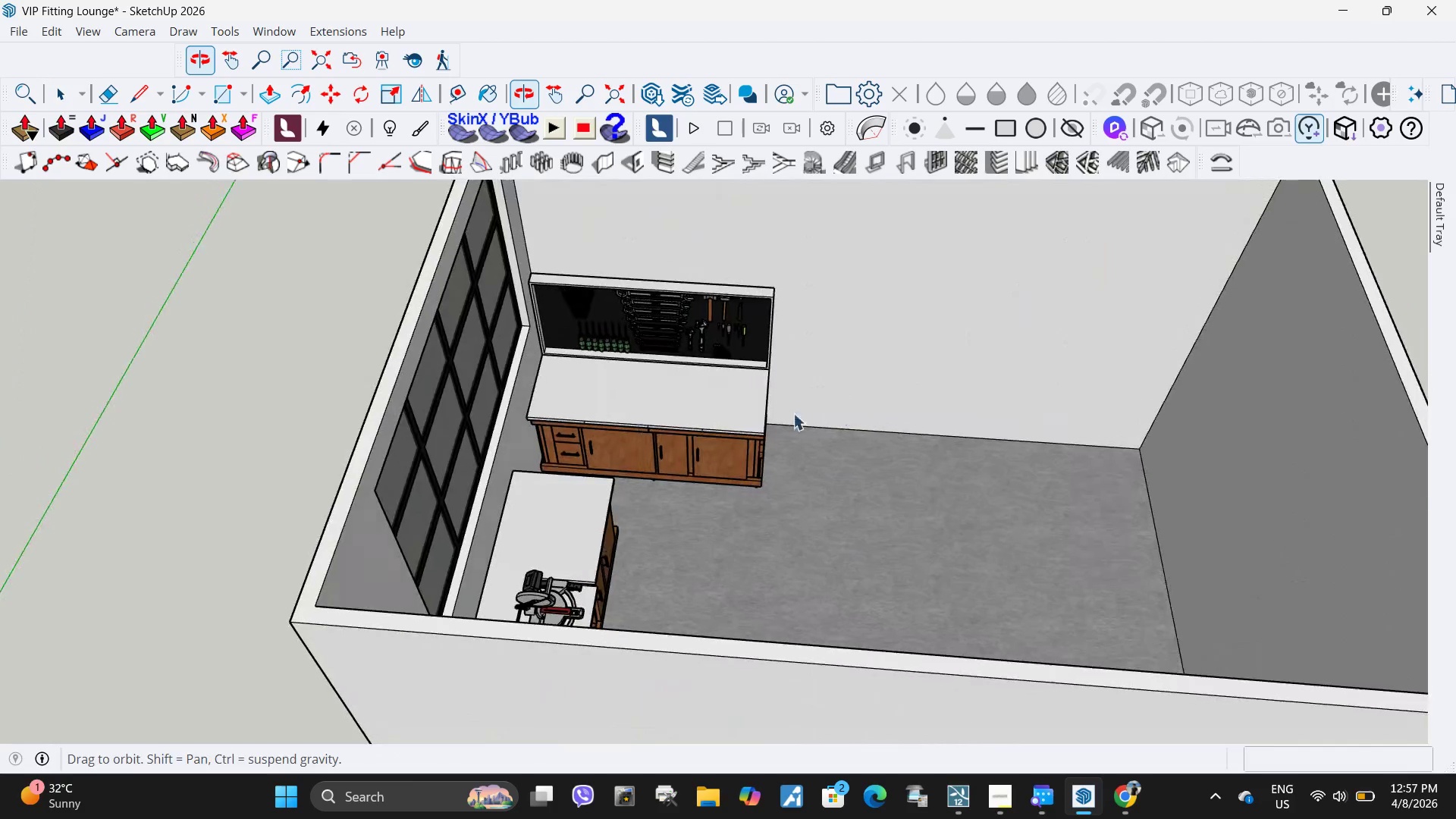 
wait(5.87)
 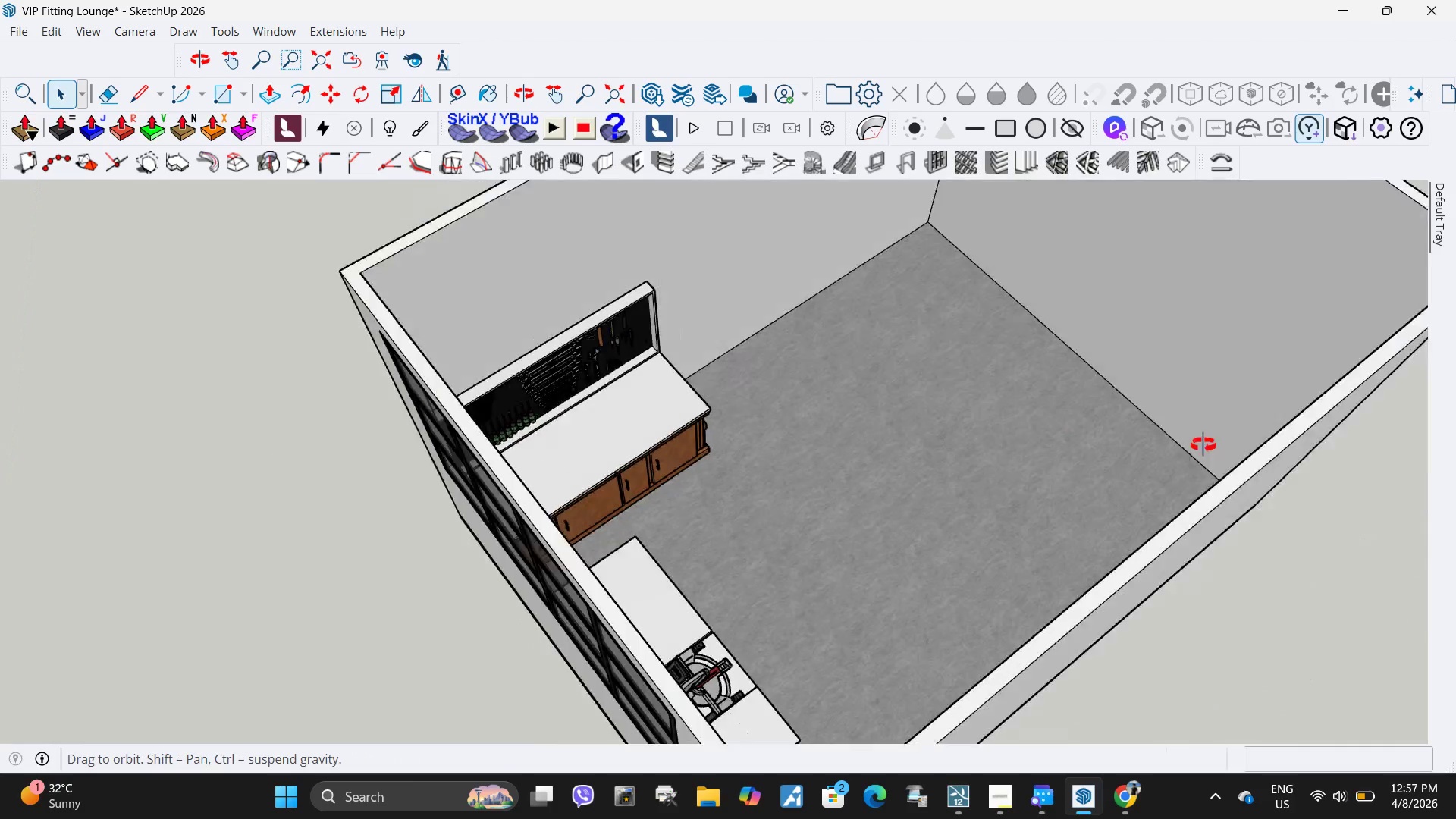 
double_click([21, 26])
 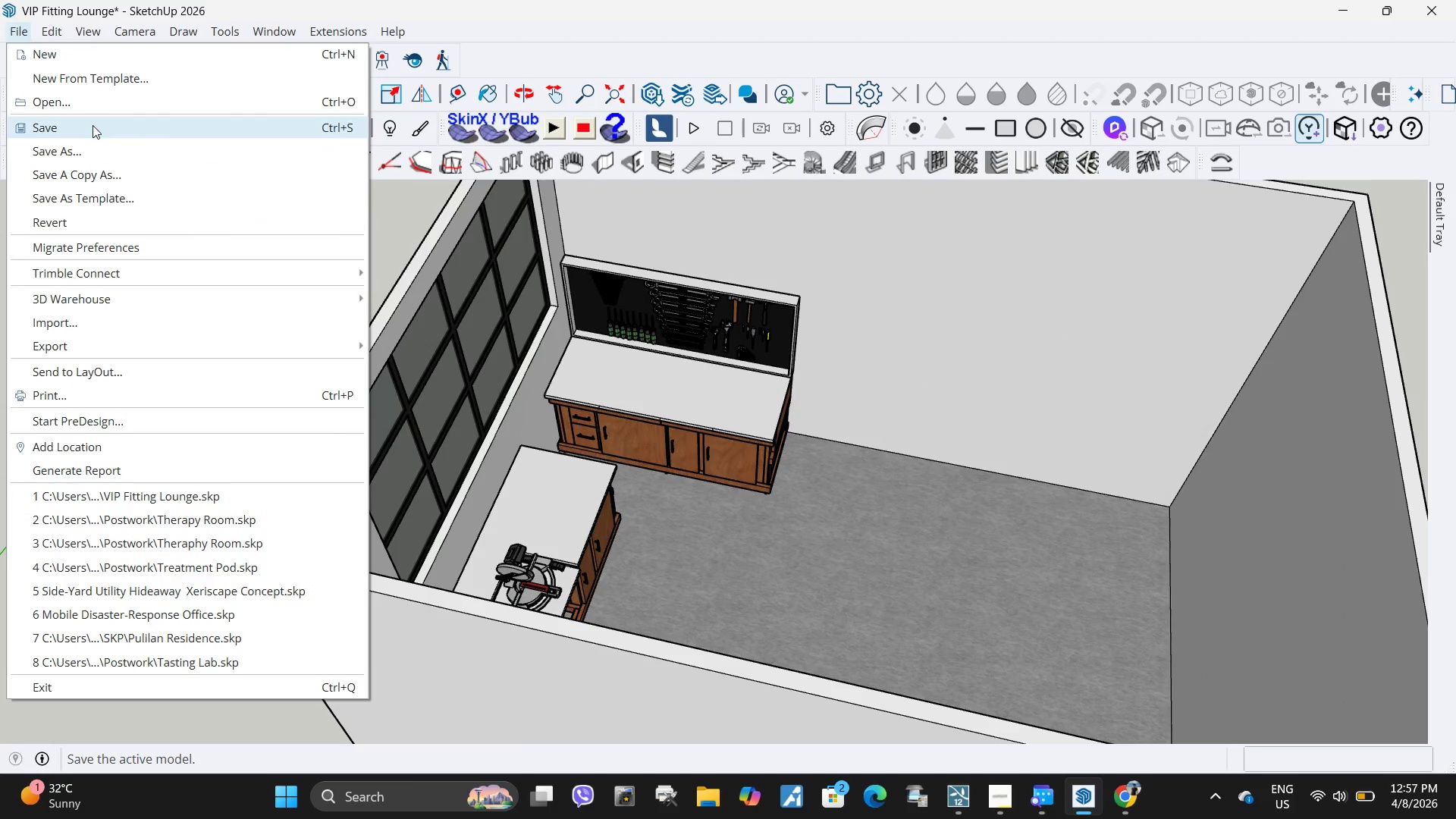 
left_click([93, 125])
 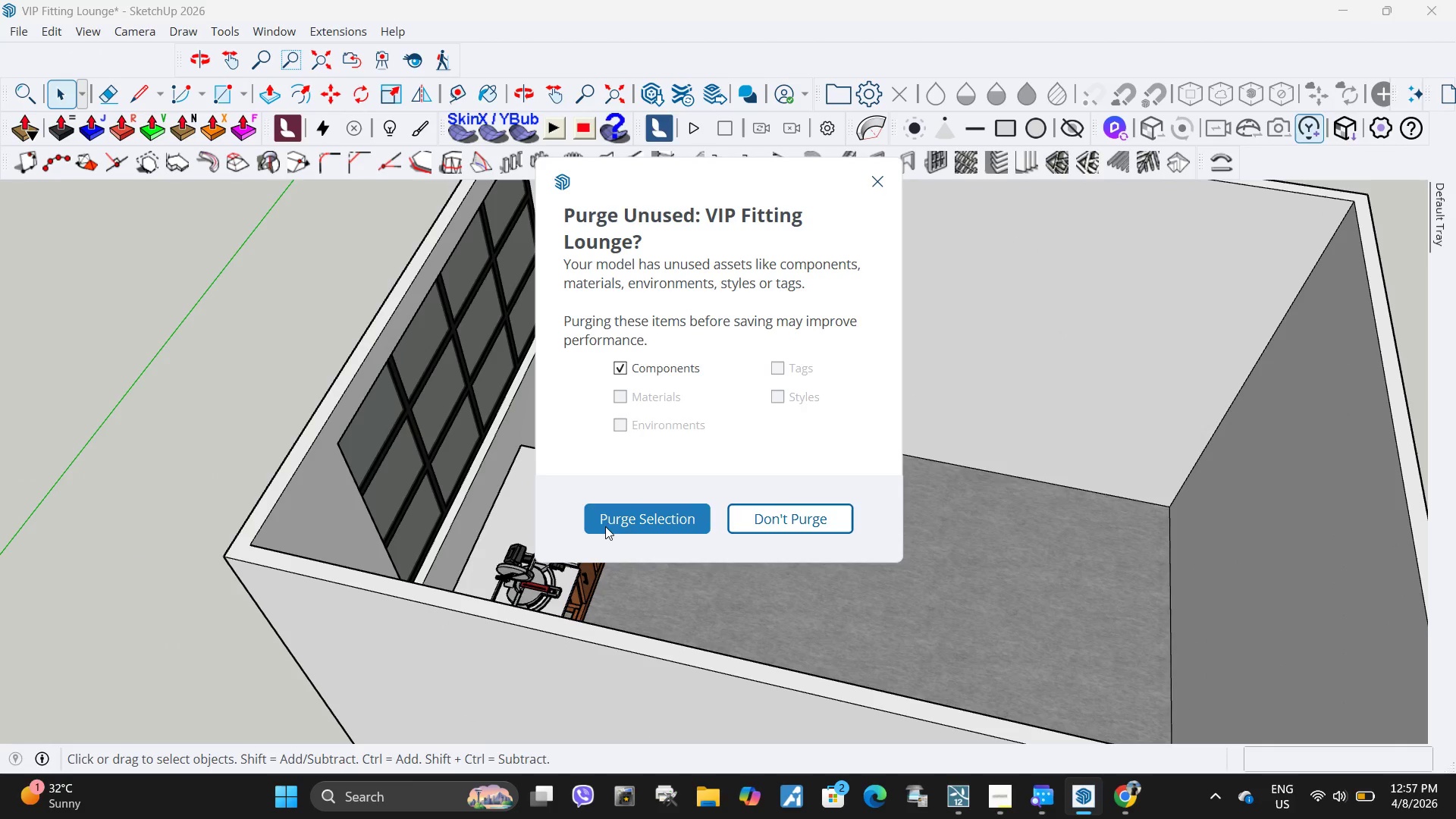 
left_click([617, 521])
 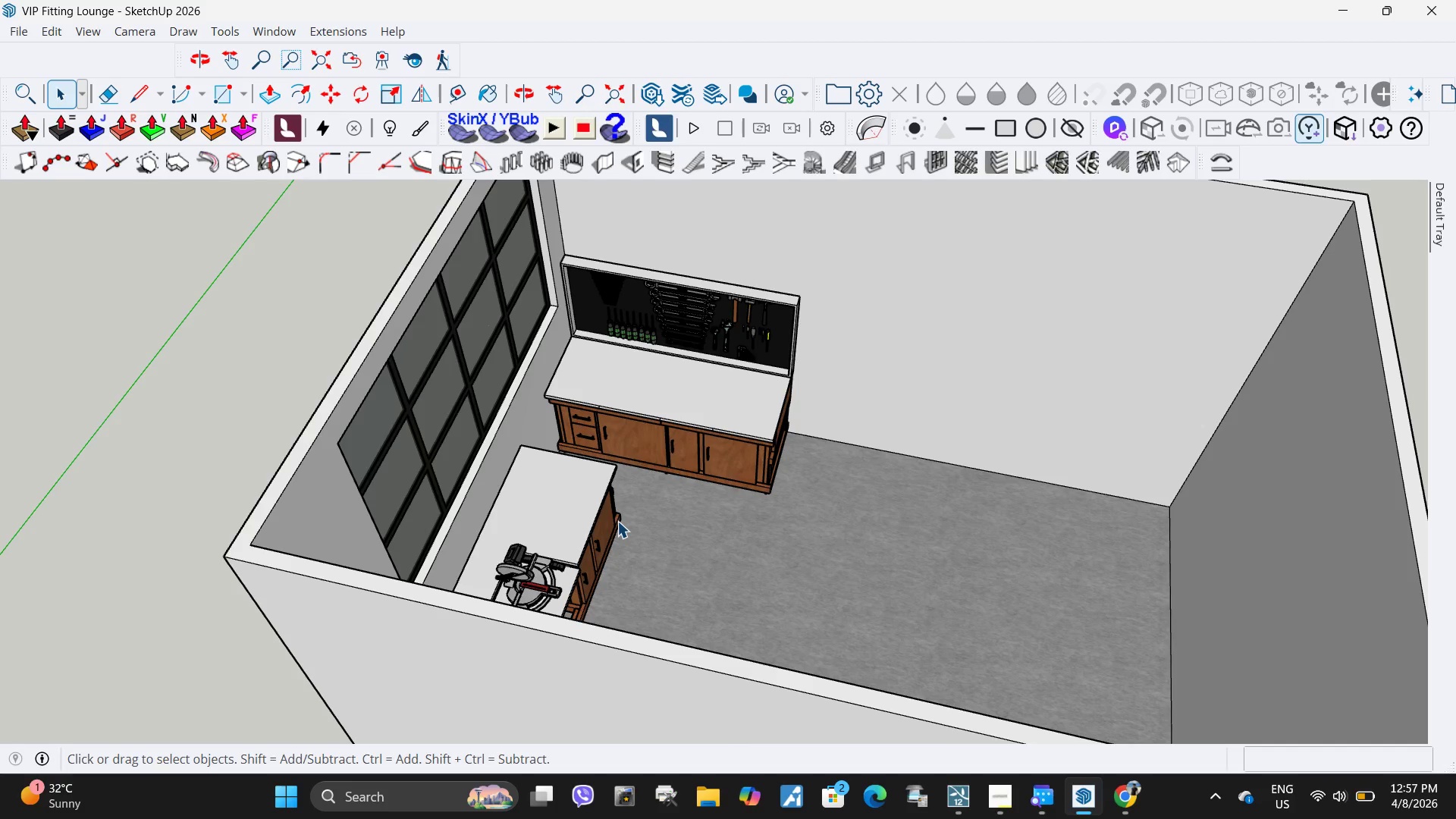 
double_click([896, 347])
 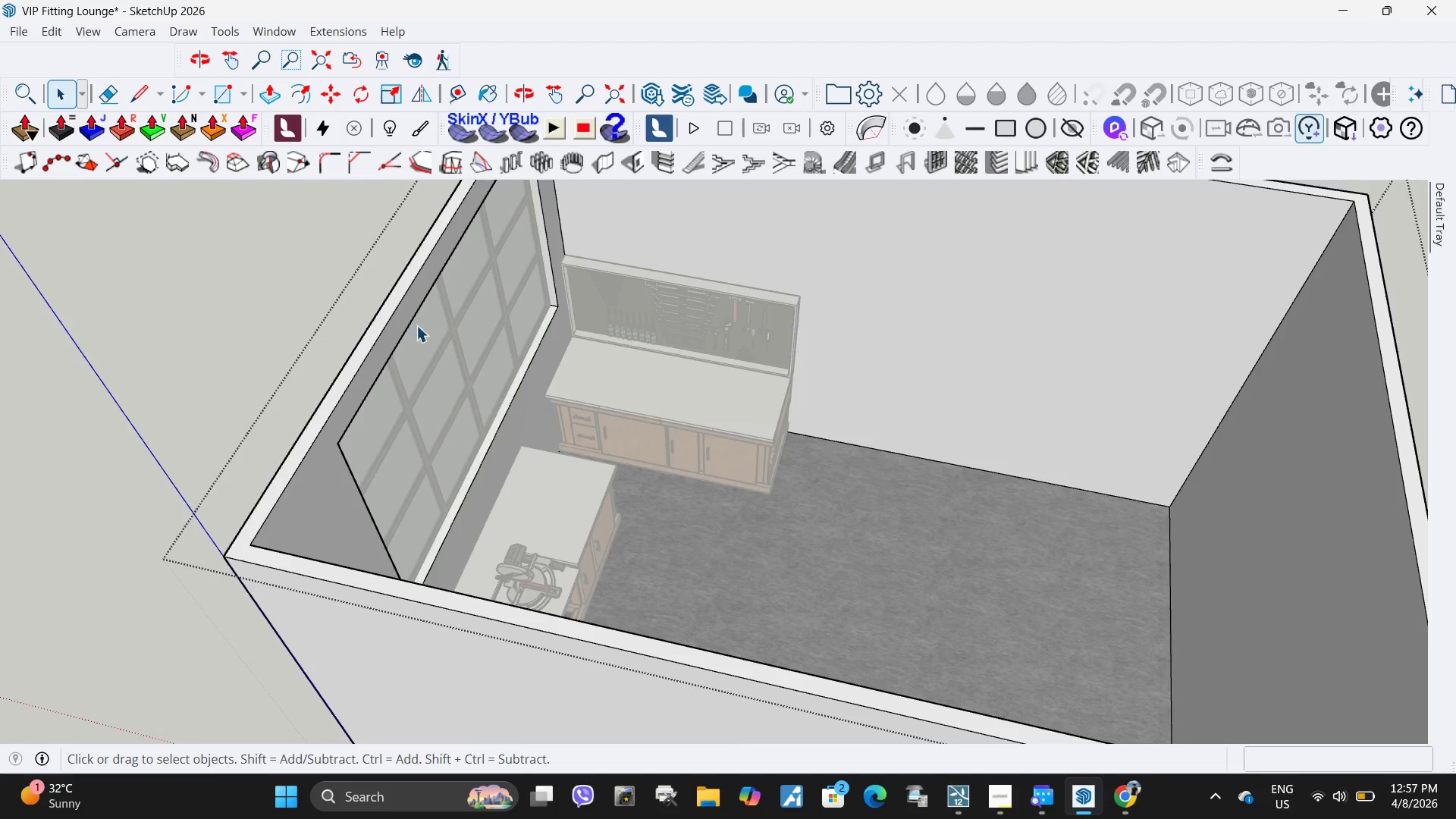 
left_click([823, 306])
 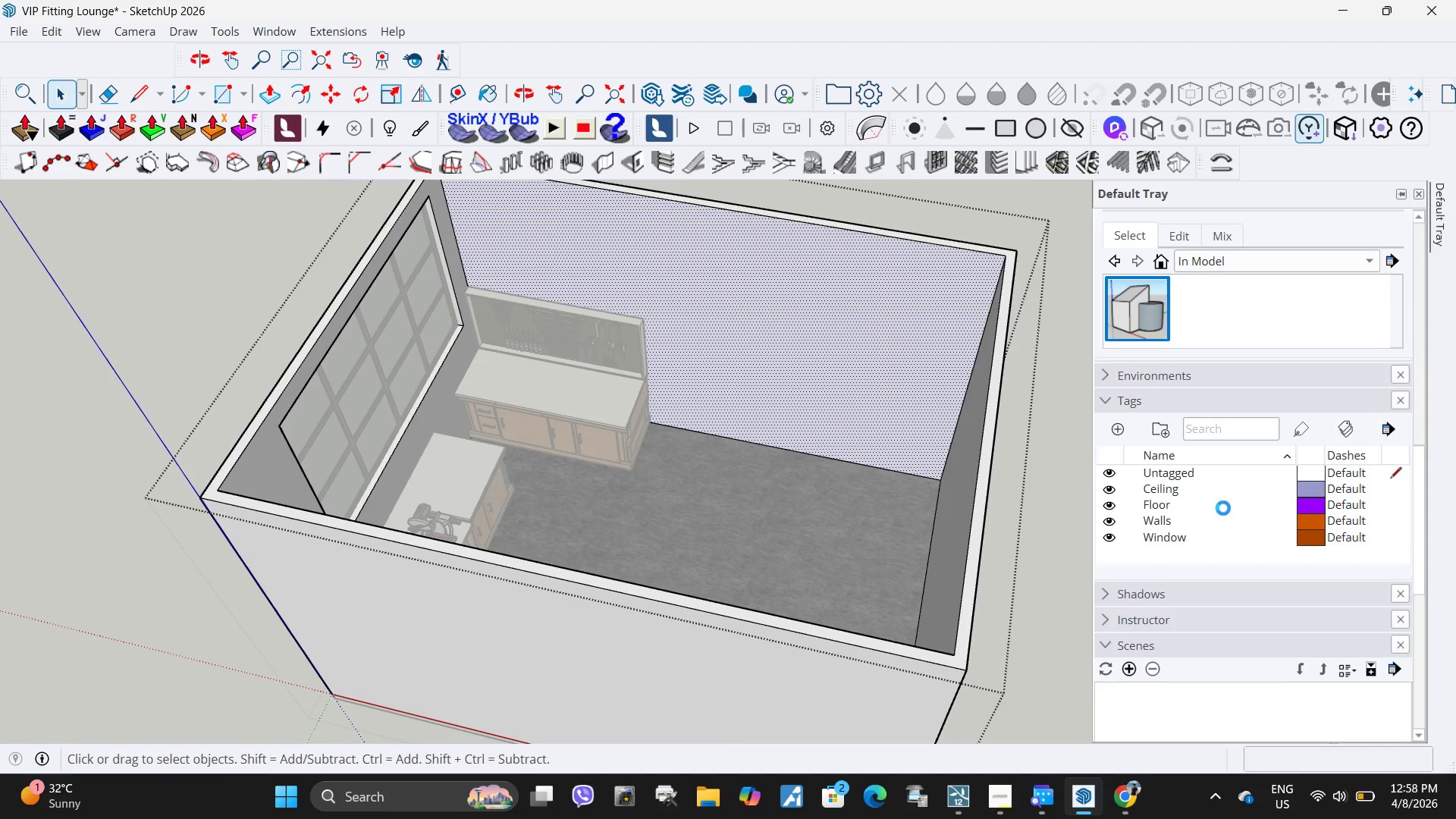 
scroll: coordinate [105, 407], scroll_direction: down, amount: 5.0
 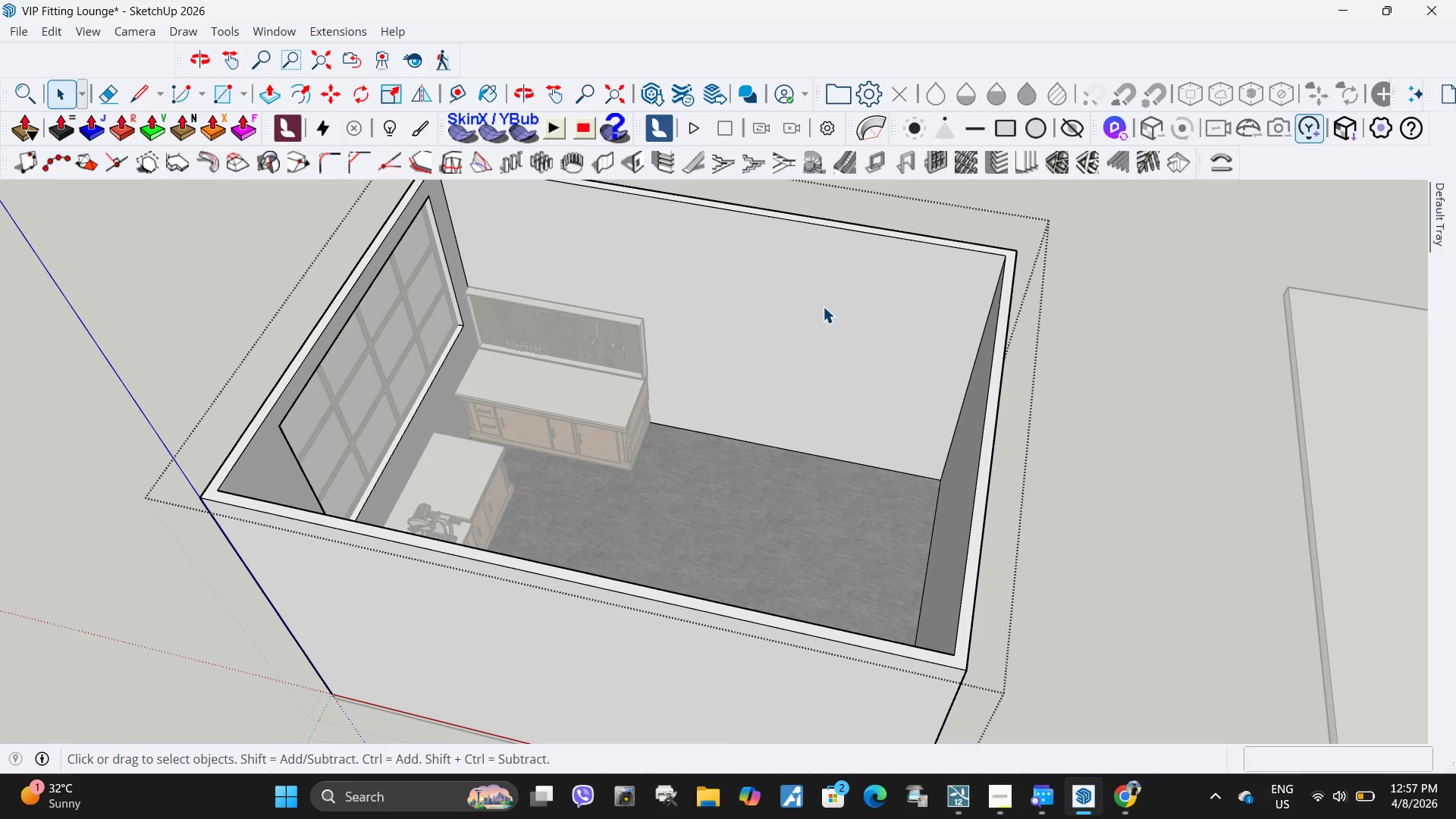 
scroll: coordinate [1177, 538], scroll_direction: none, amount: 0.0
 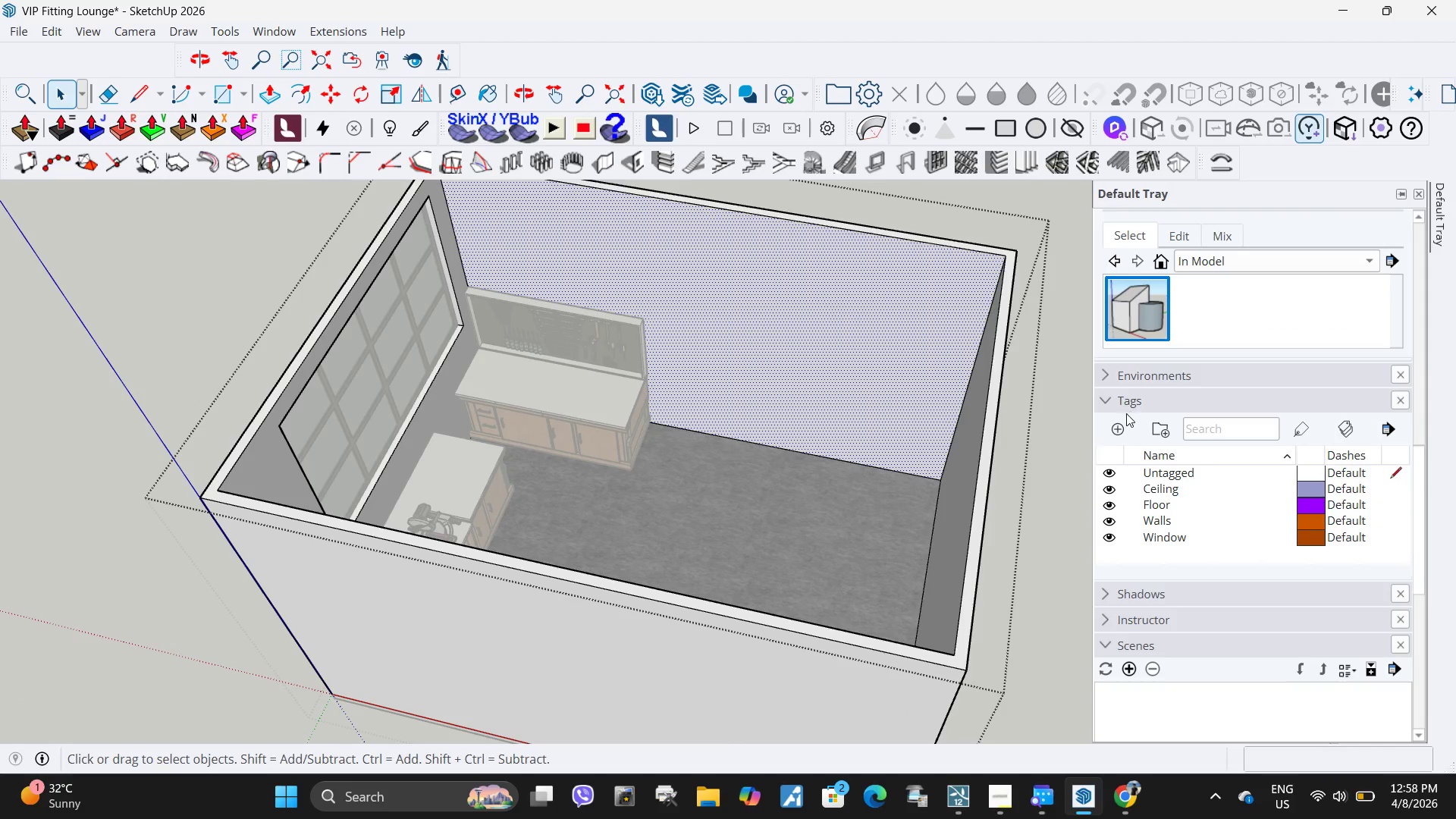 
scroll: coordinate [1188, 388], scroll_direction: up, amount: 7.0
 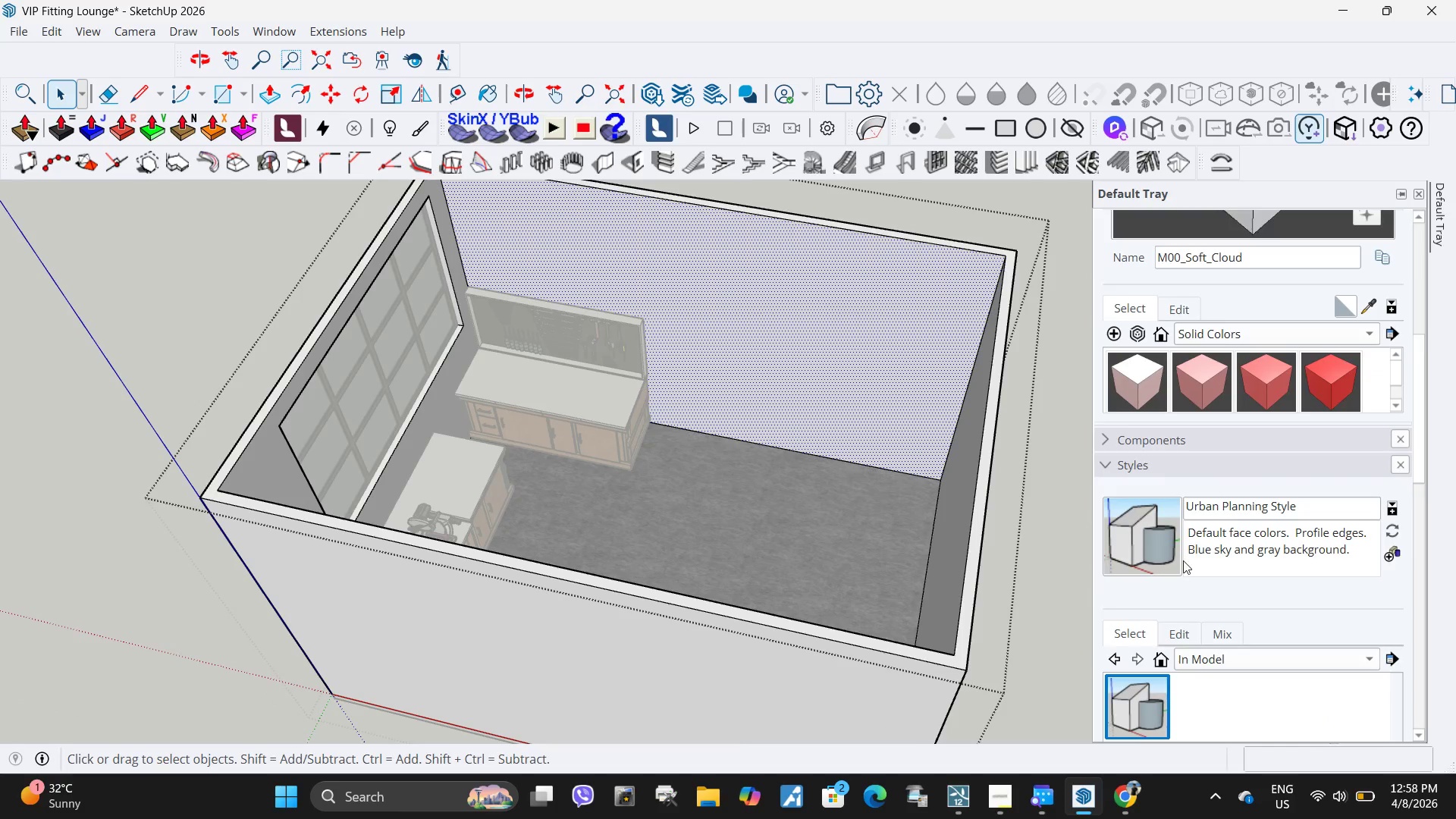 
scroll: coordinate [1180, 563], scroll_direction: down, amount: 2.0
 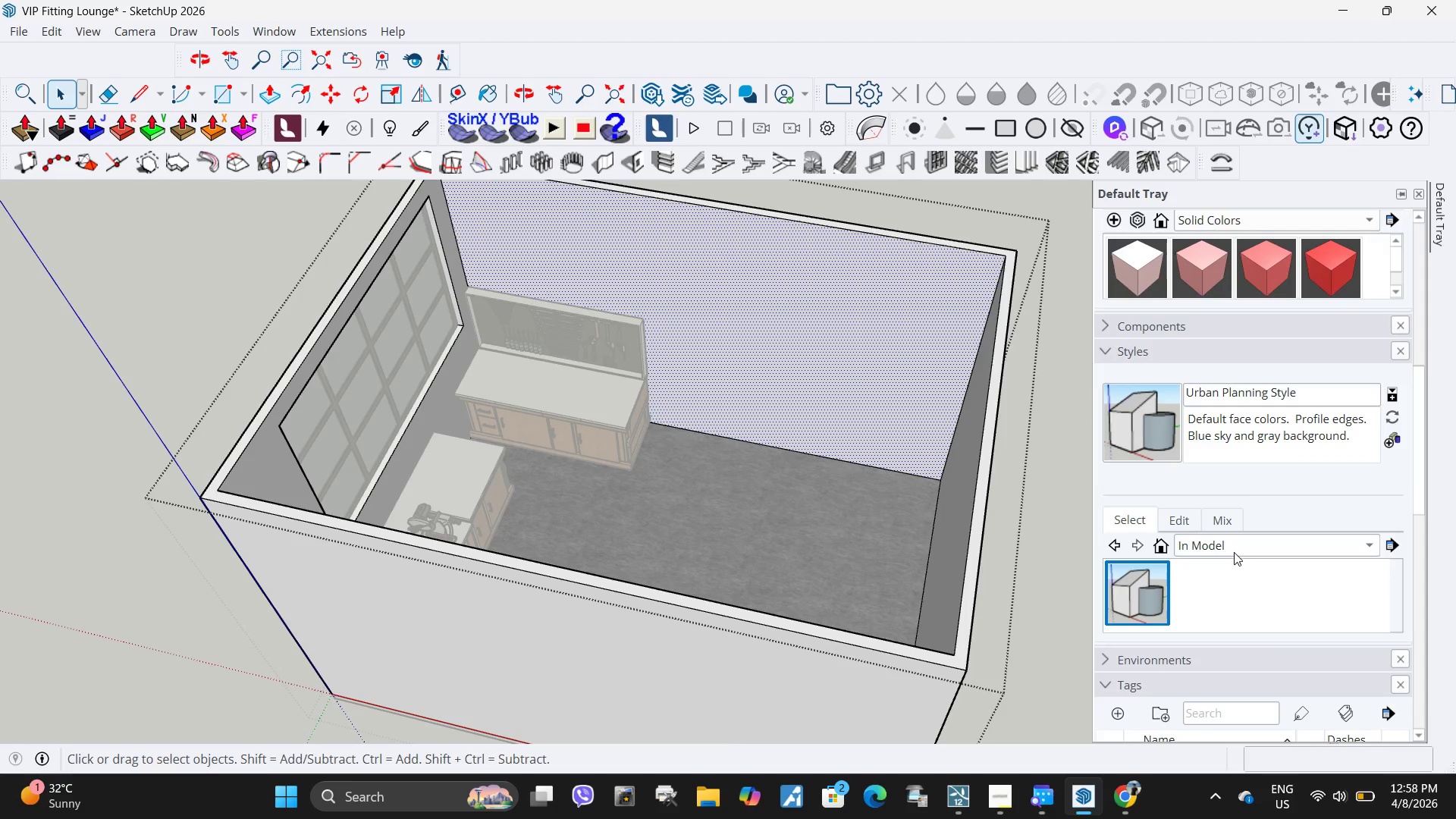 
left_click([1234, 552])
 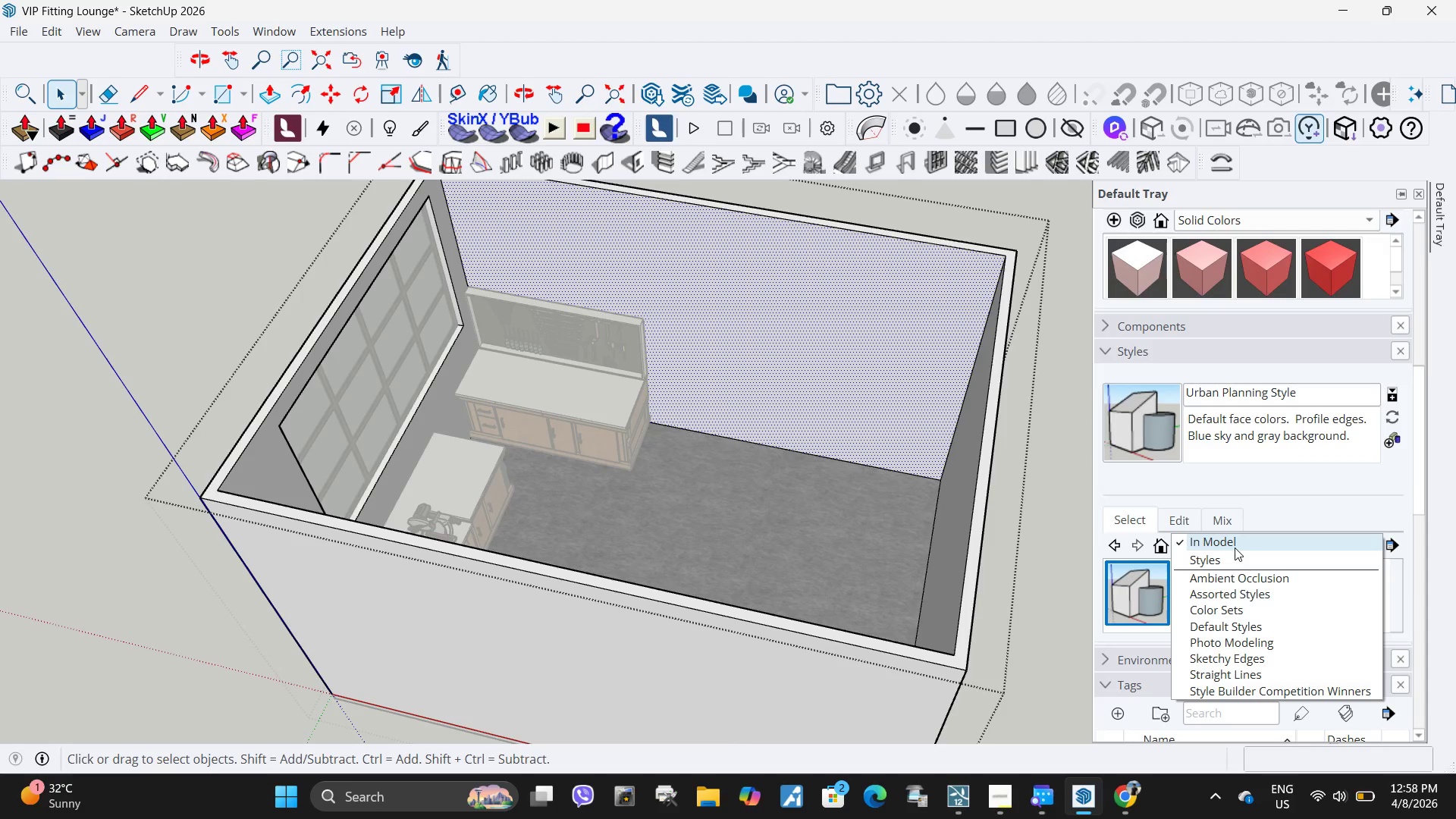 
left_click([1235, 548])
 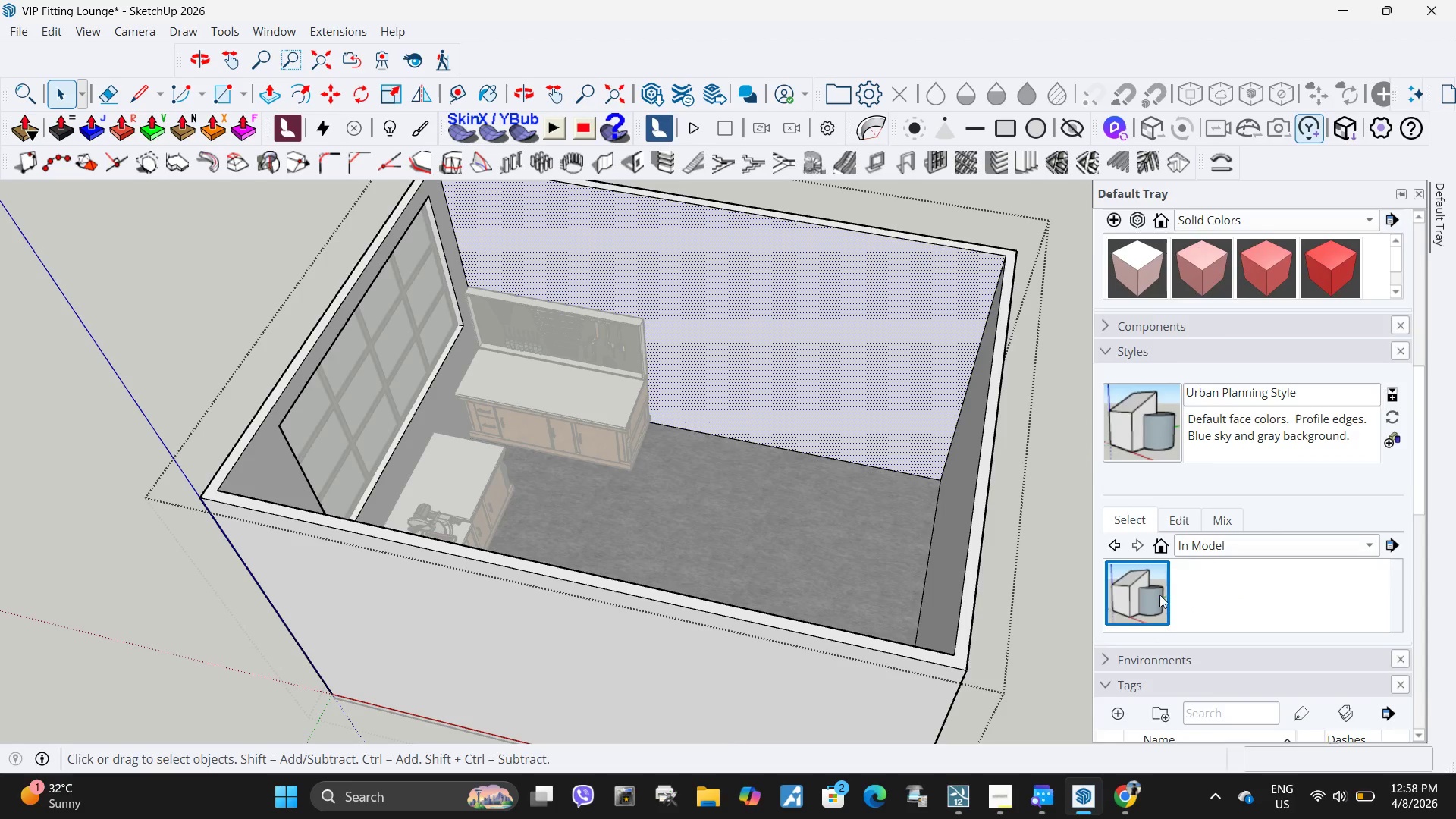 
scroll: coordinate [1159, 595], scroll_direction: up, amount: 2.0
 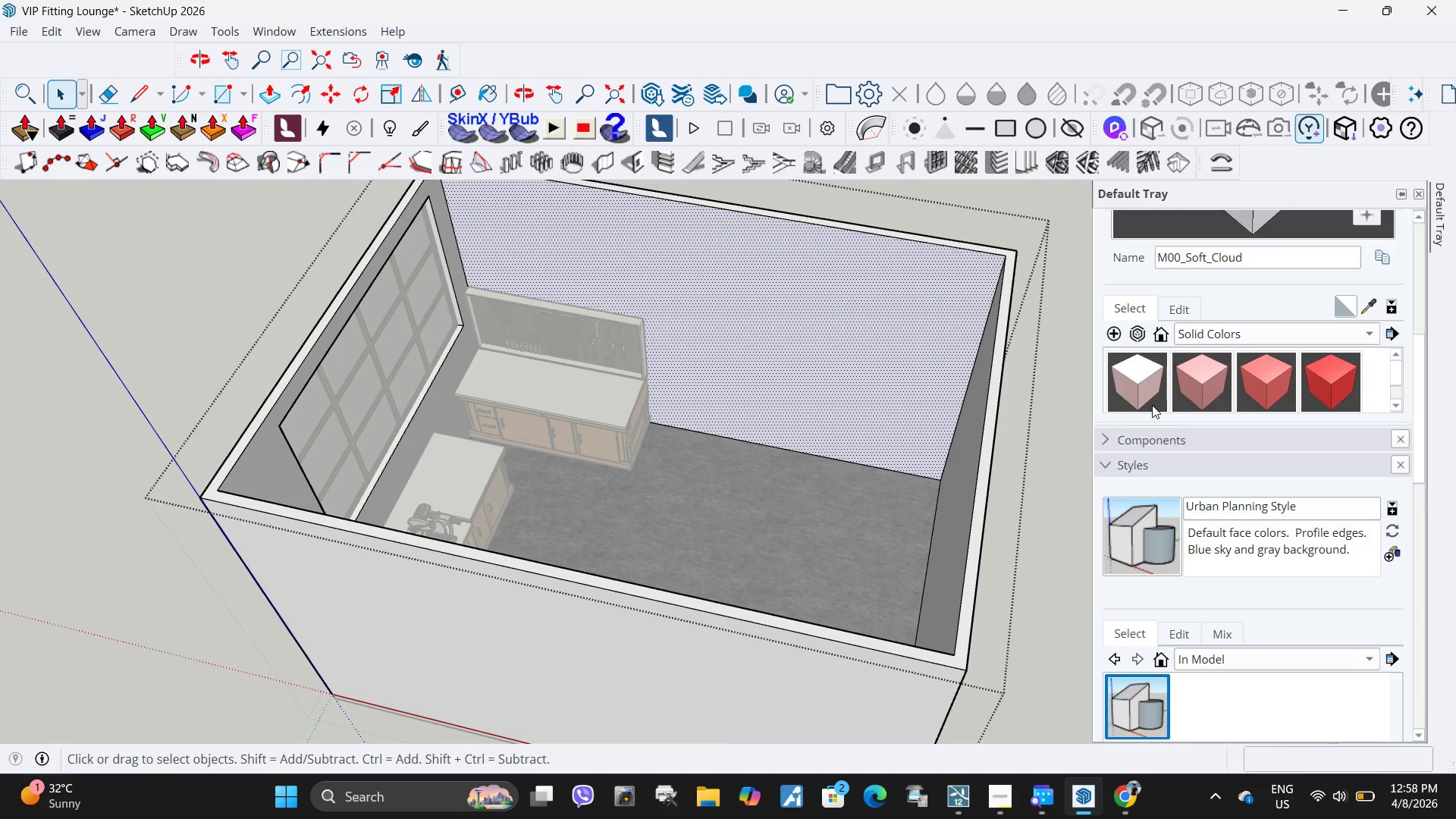 
scroll: coordinate [1152, 405], scroll_direction: down, amount: 5.0
 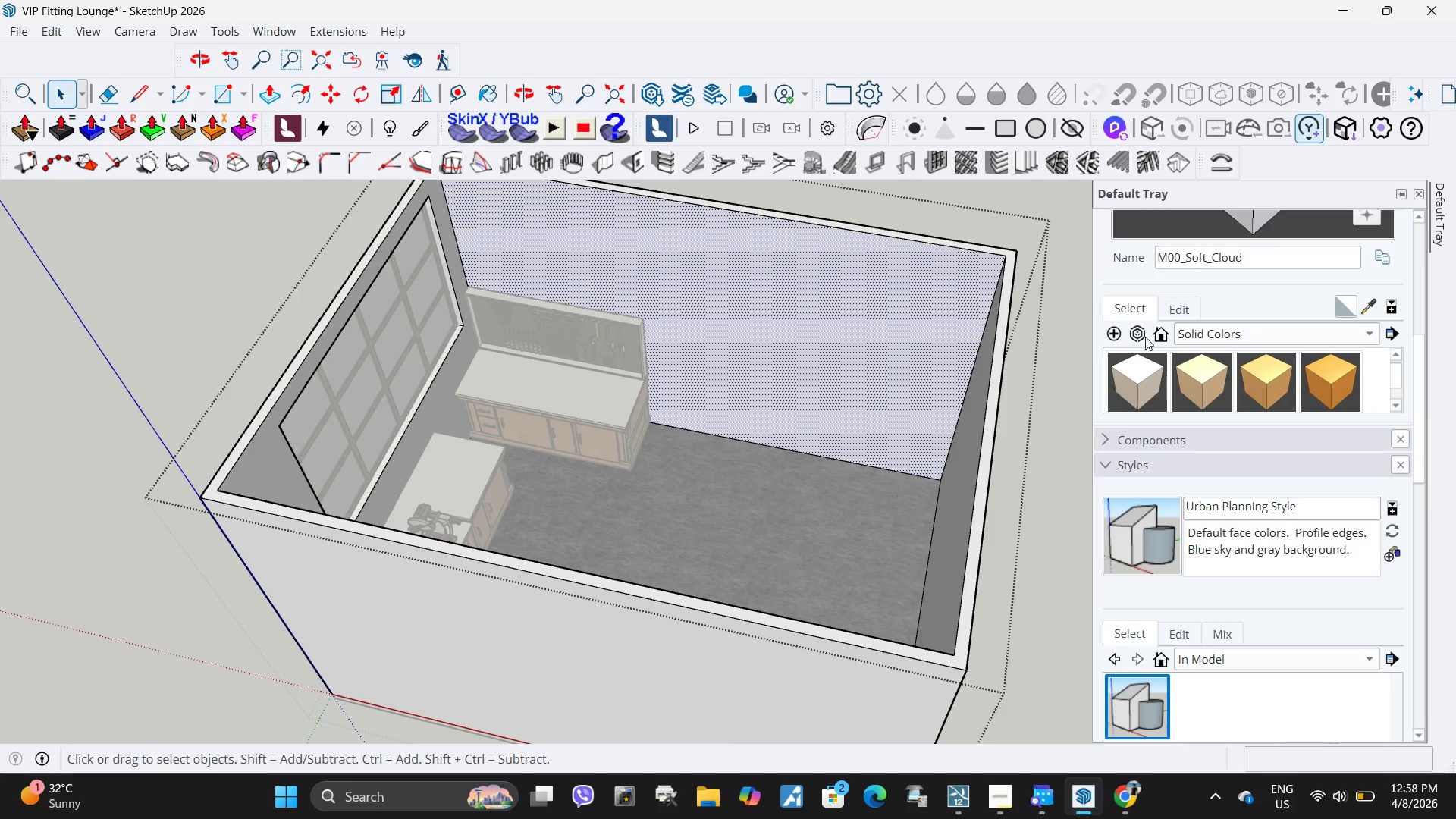 
scroll: coordinate [1162, 334], scroll_direction: none, amount: 0.0
 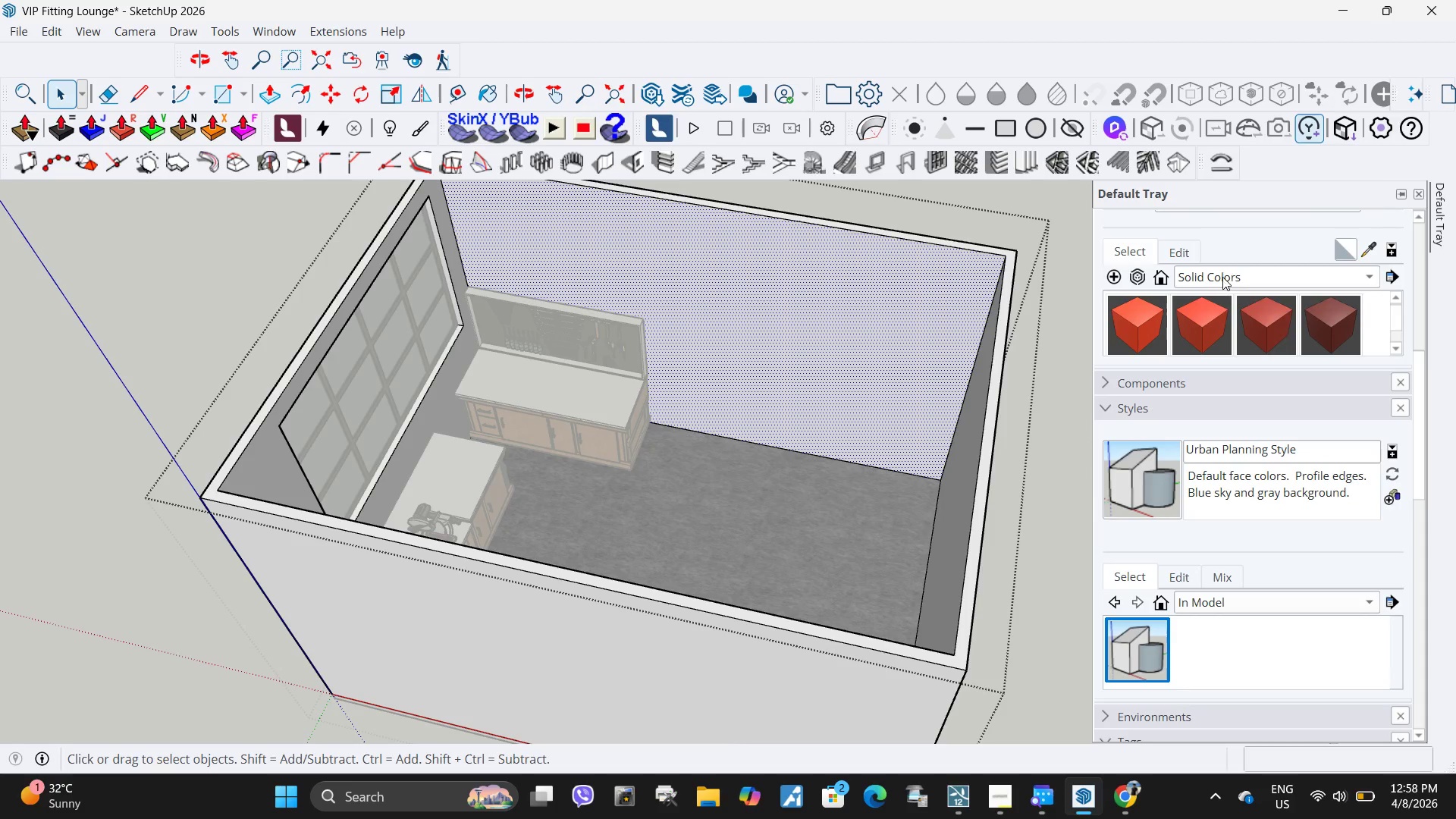 
left_click([1222, 277])
 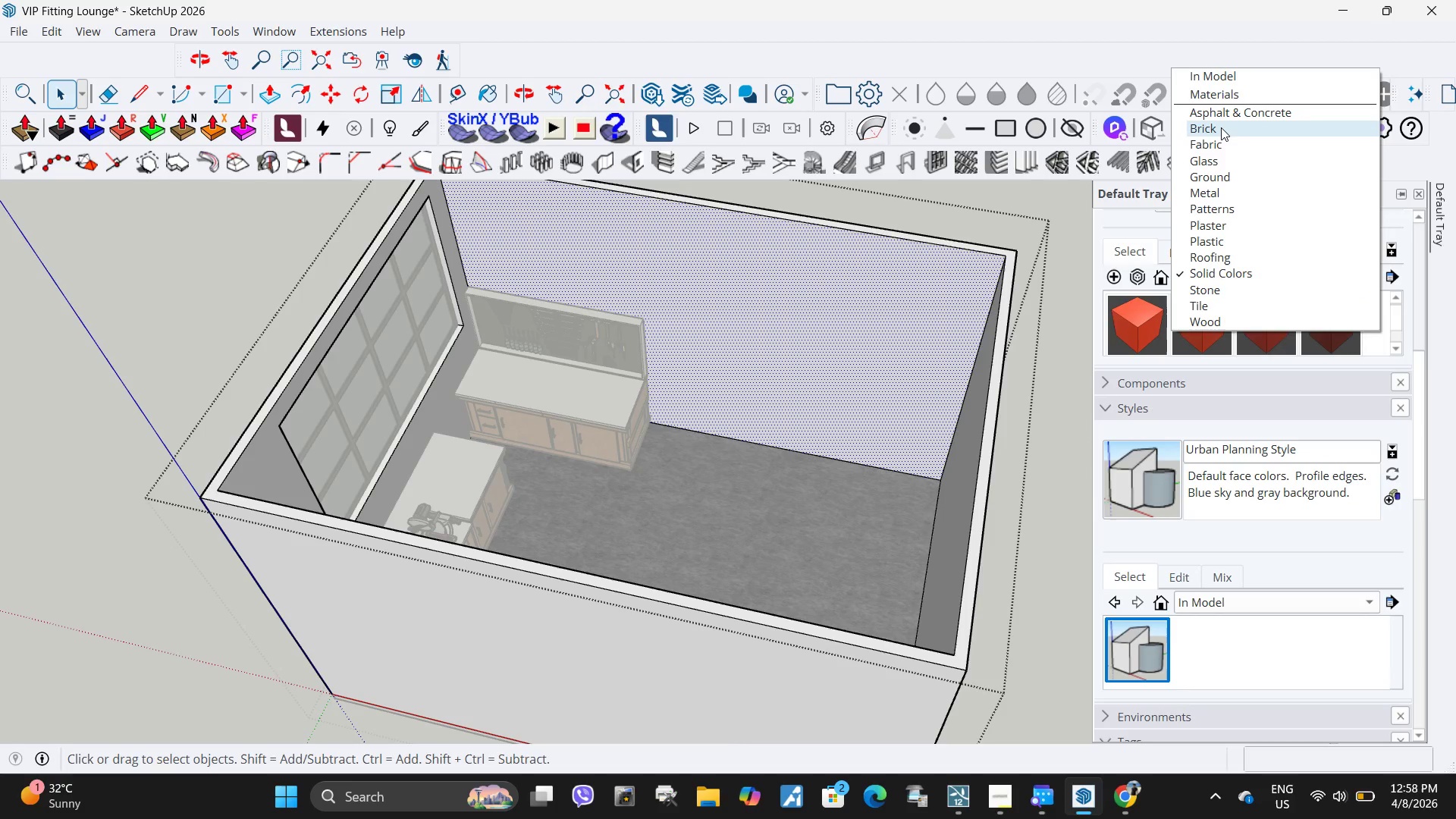 
left_click([1221, 127])
 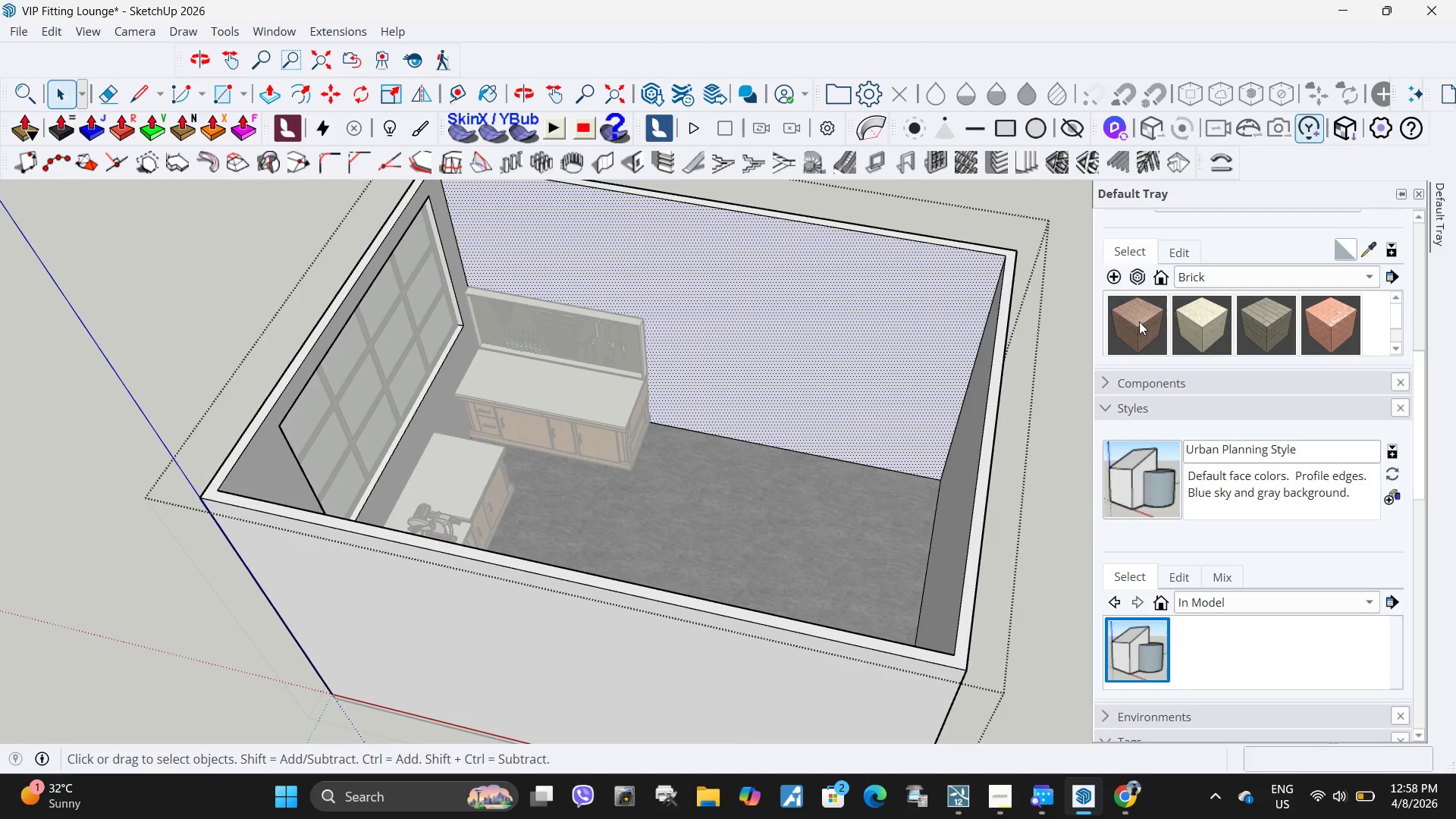 
double_click([802, 301])
 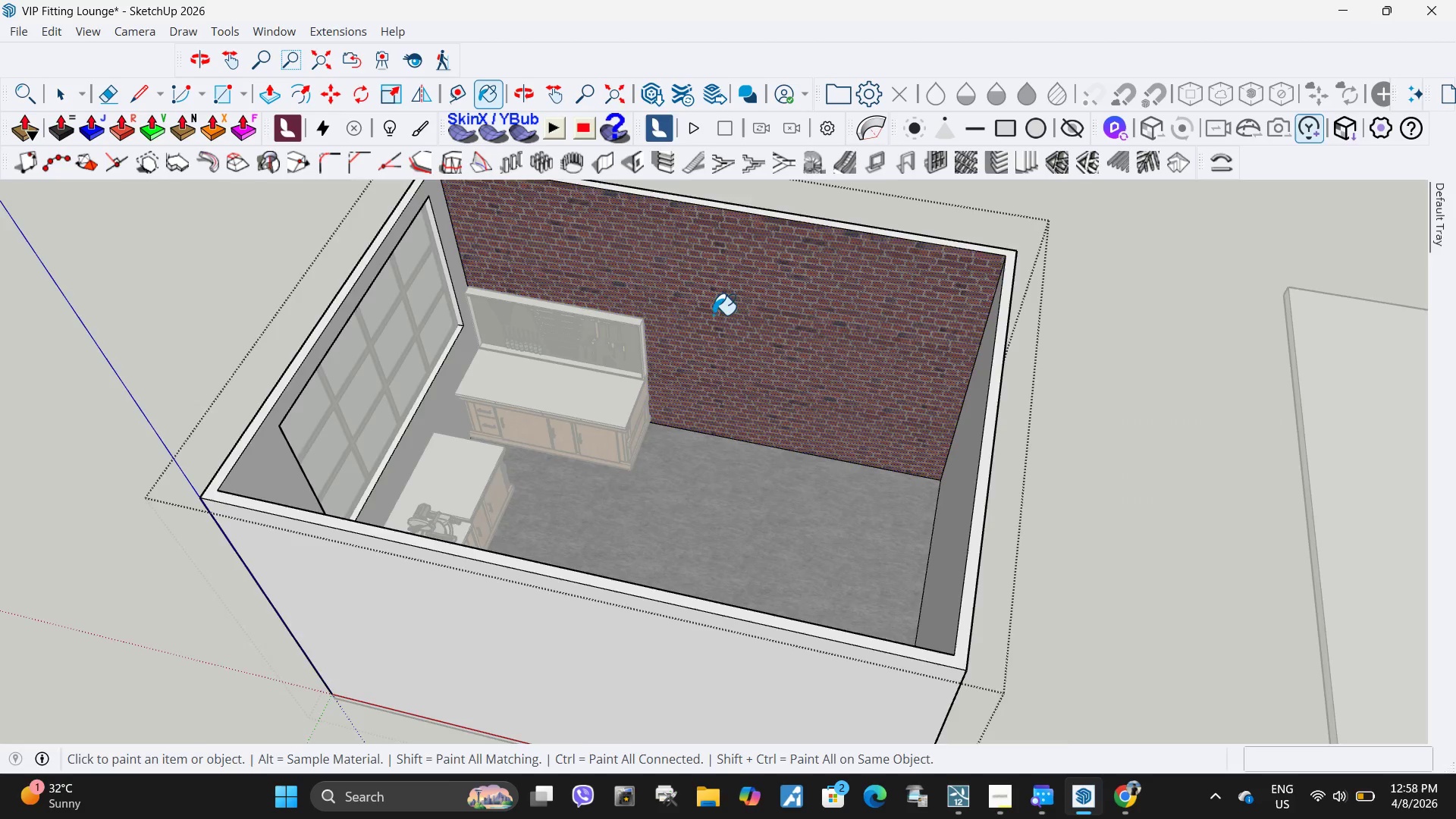 
key(Space)
 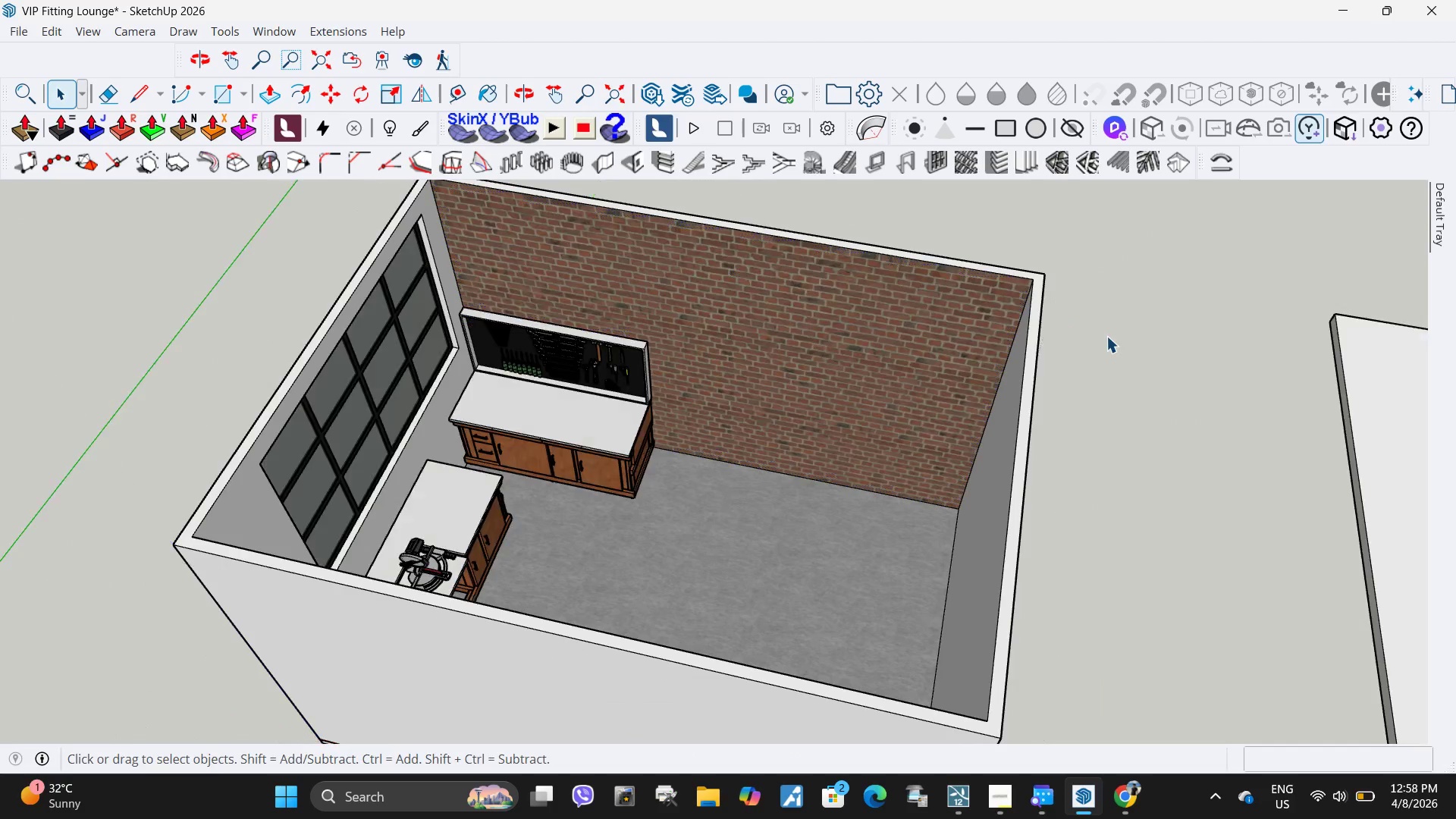 
left_click([1106, 336])
 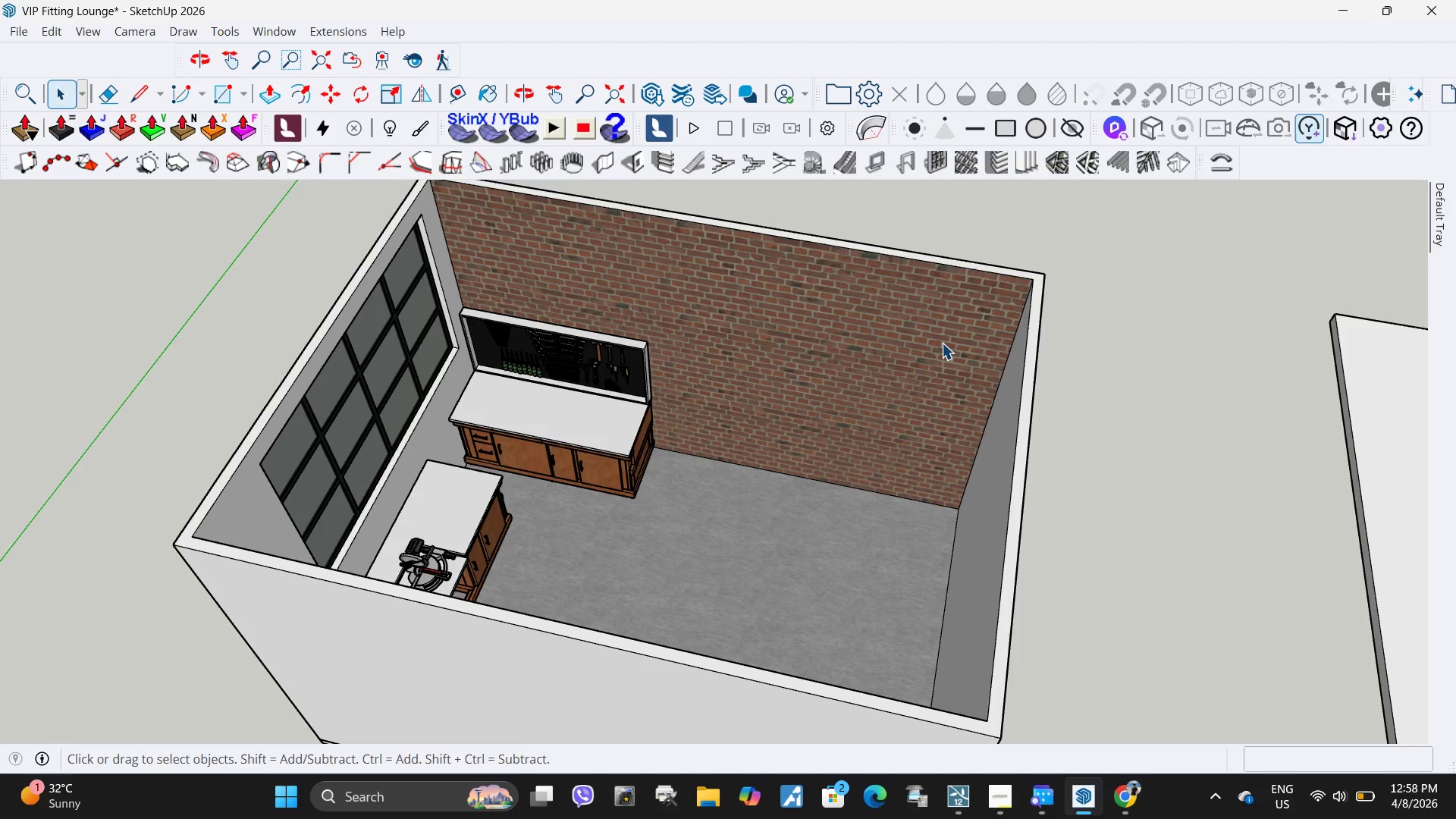 
scroll: coordinate [682, 304], scroll_direction: none, amount: 0.0
 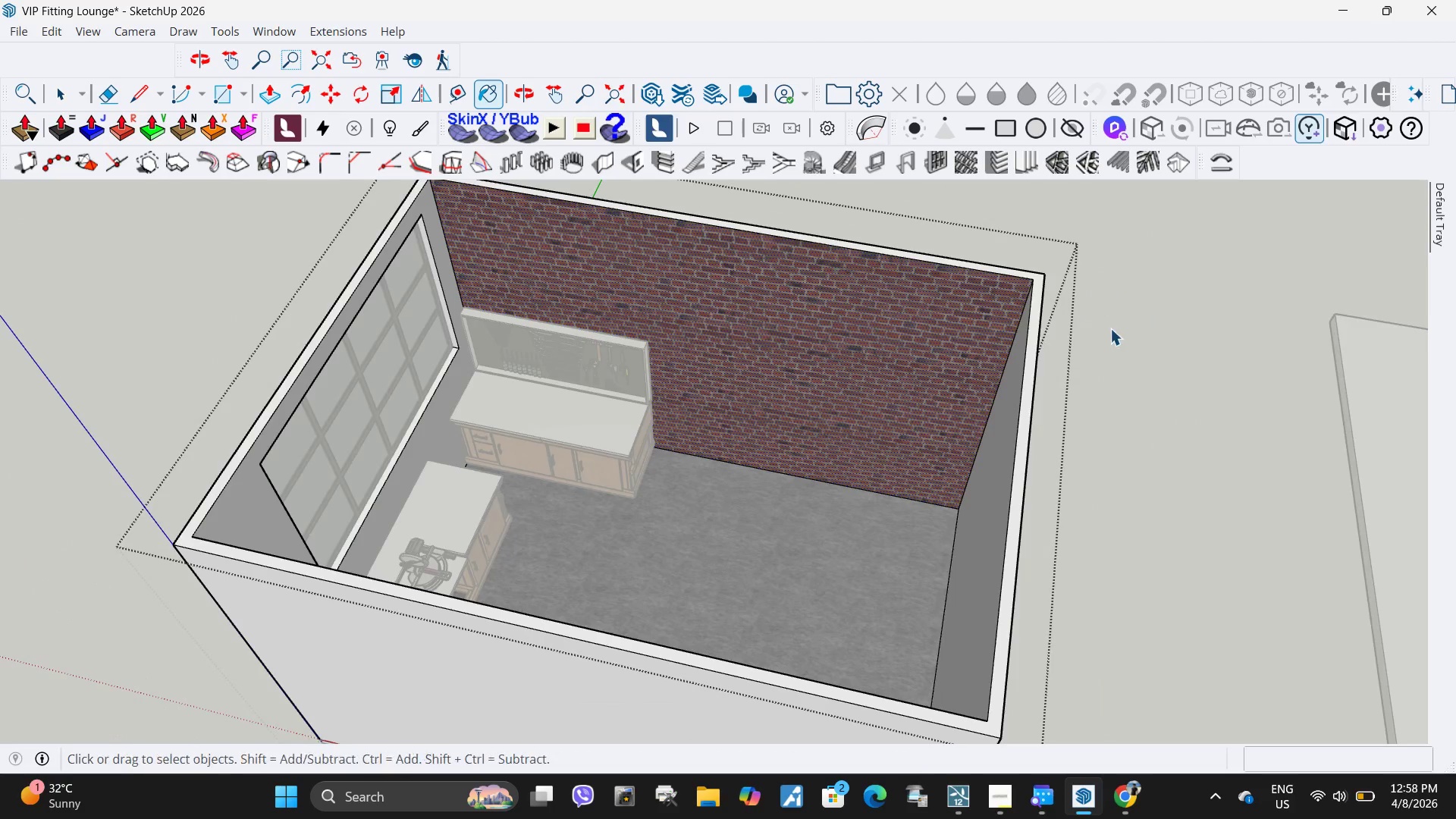 
wait(10.91)
 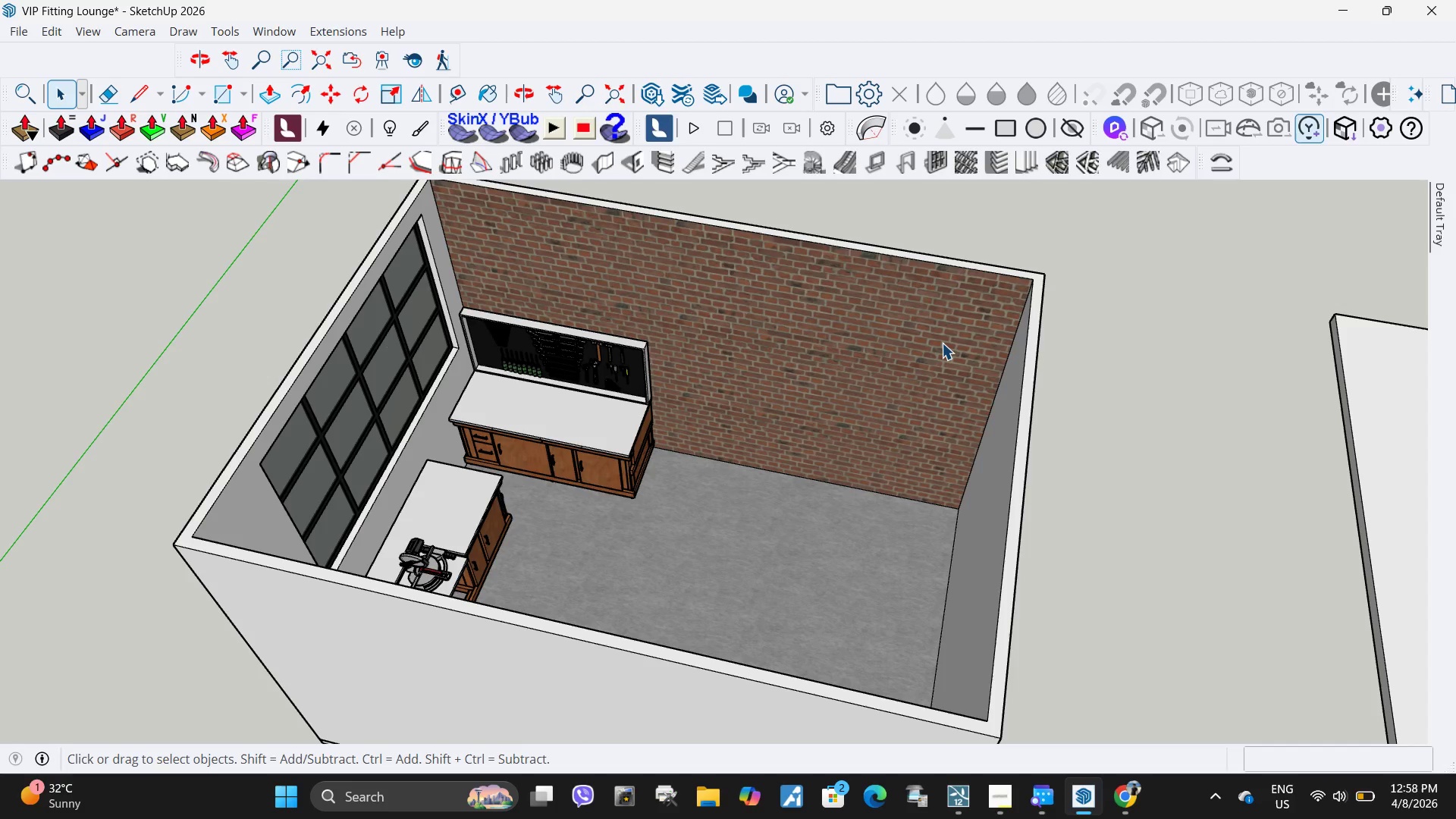 
left_click([17, 39])
 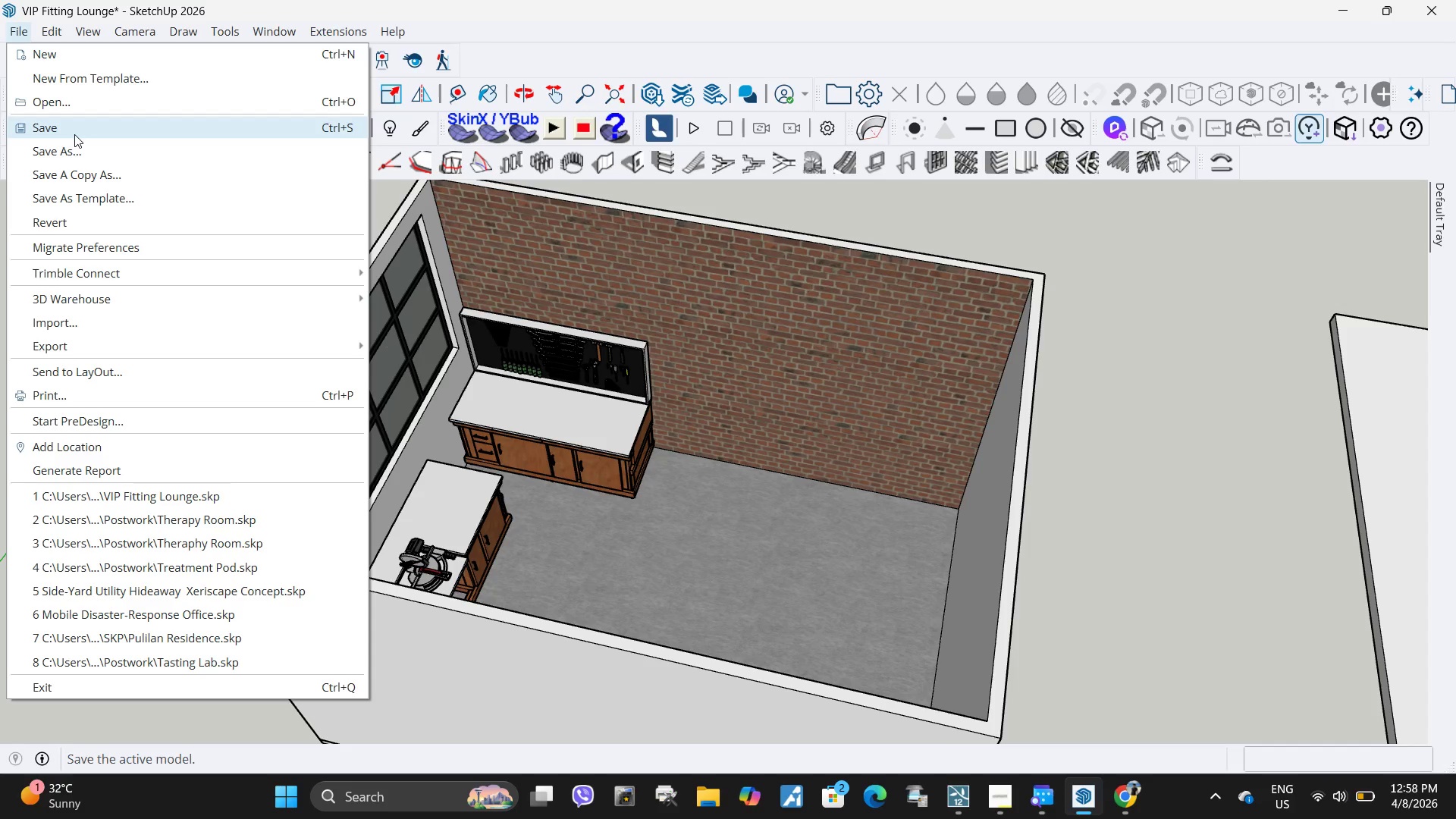 
left_click([74, 134])
 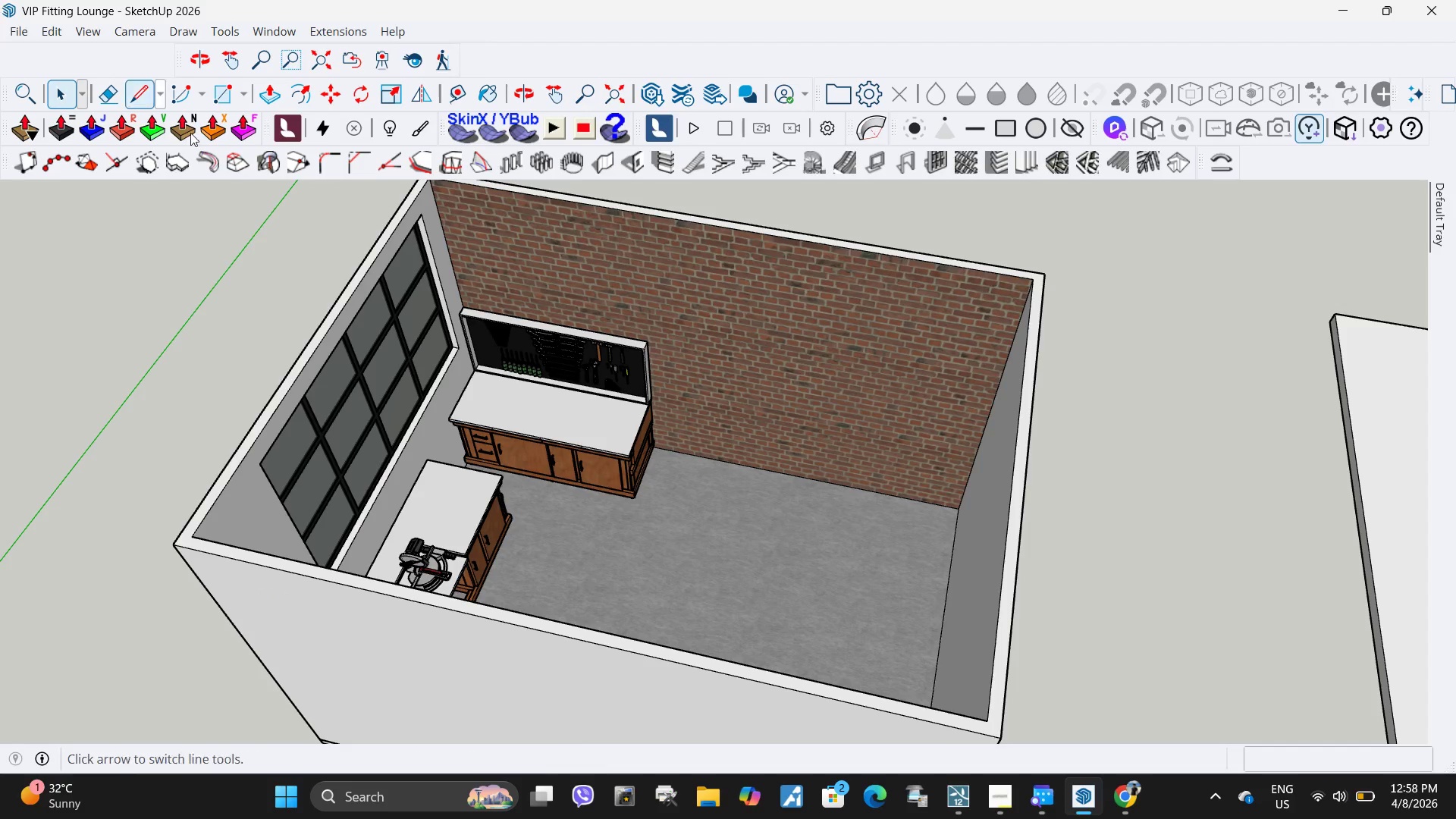 
wait(5.7)
 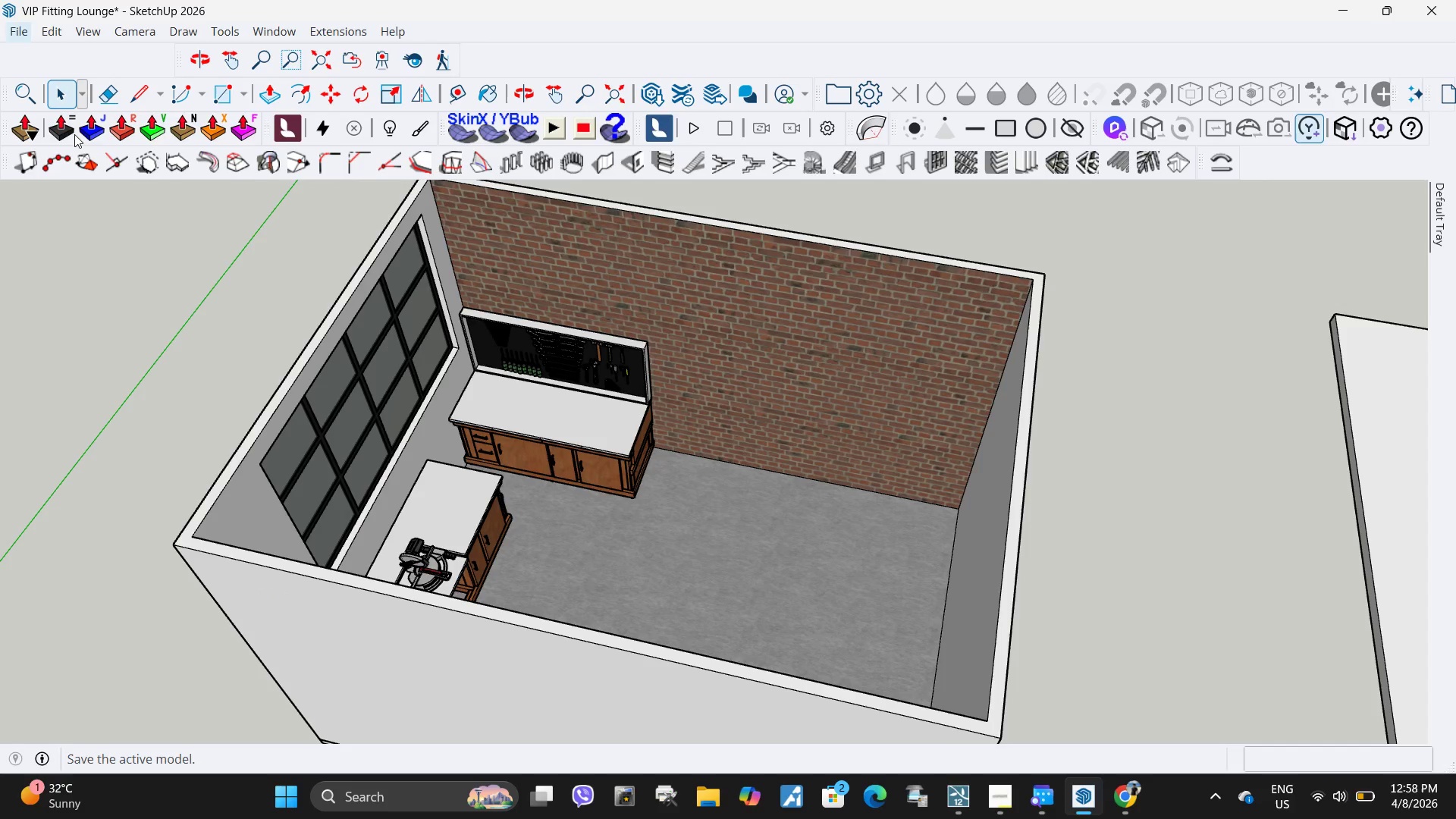 
scroll: coordinate [484, 460], scroll_direction: up, amount: 2.0
 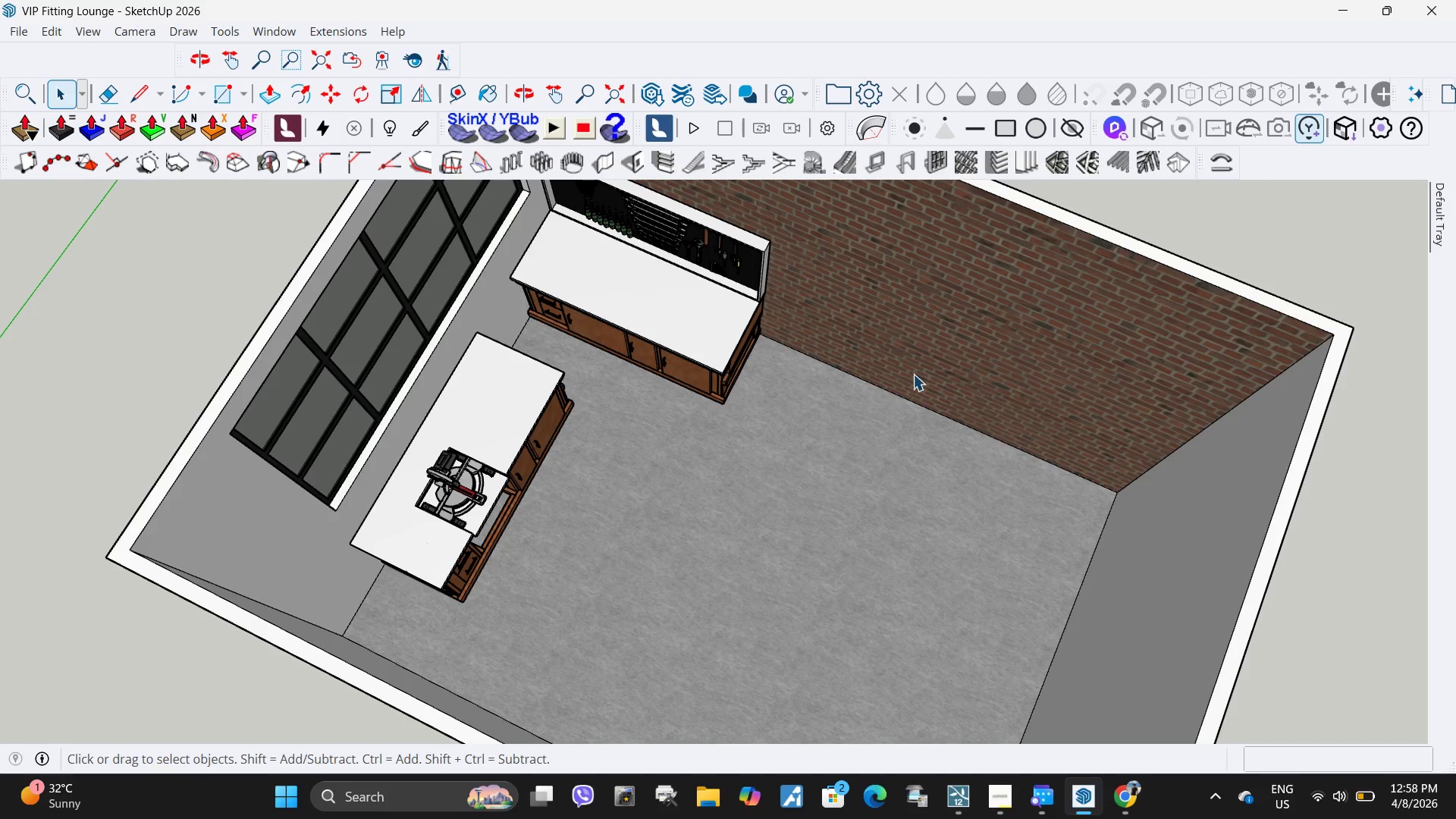 
wait(21.5)
 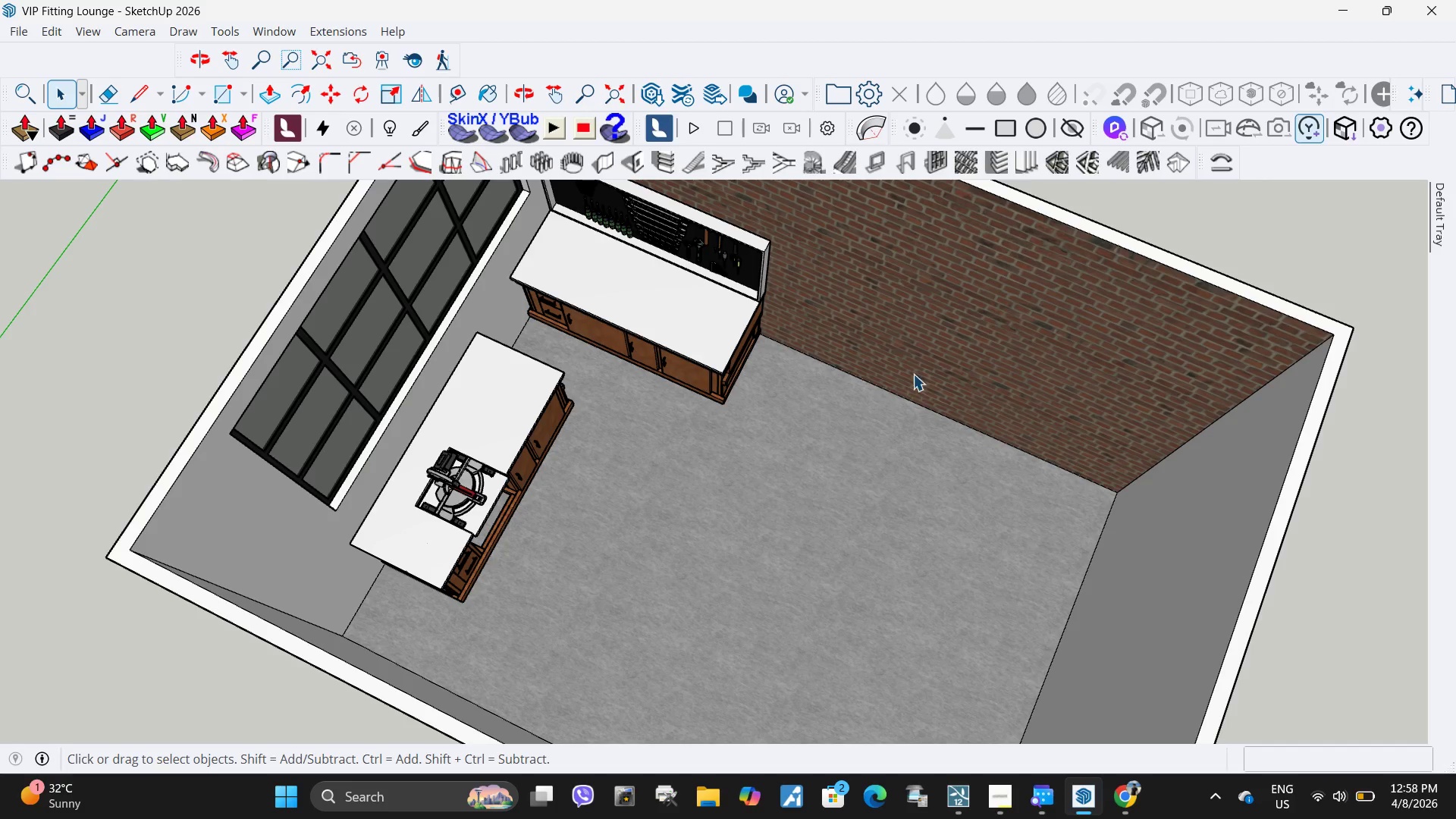 
scroll: coordinate [746, 523], scroll_direction: down, amount: 6.0
 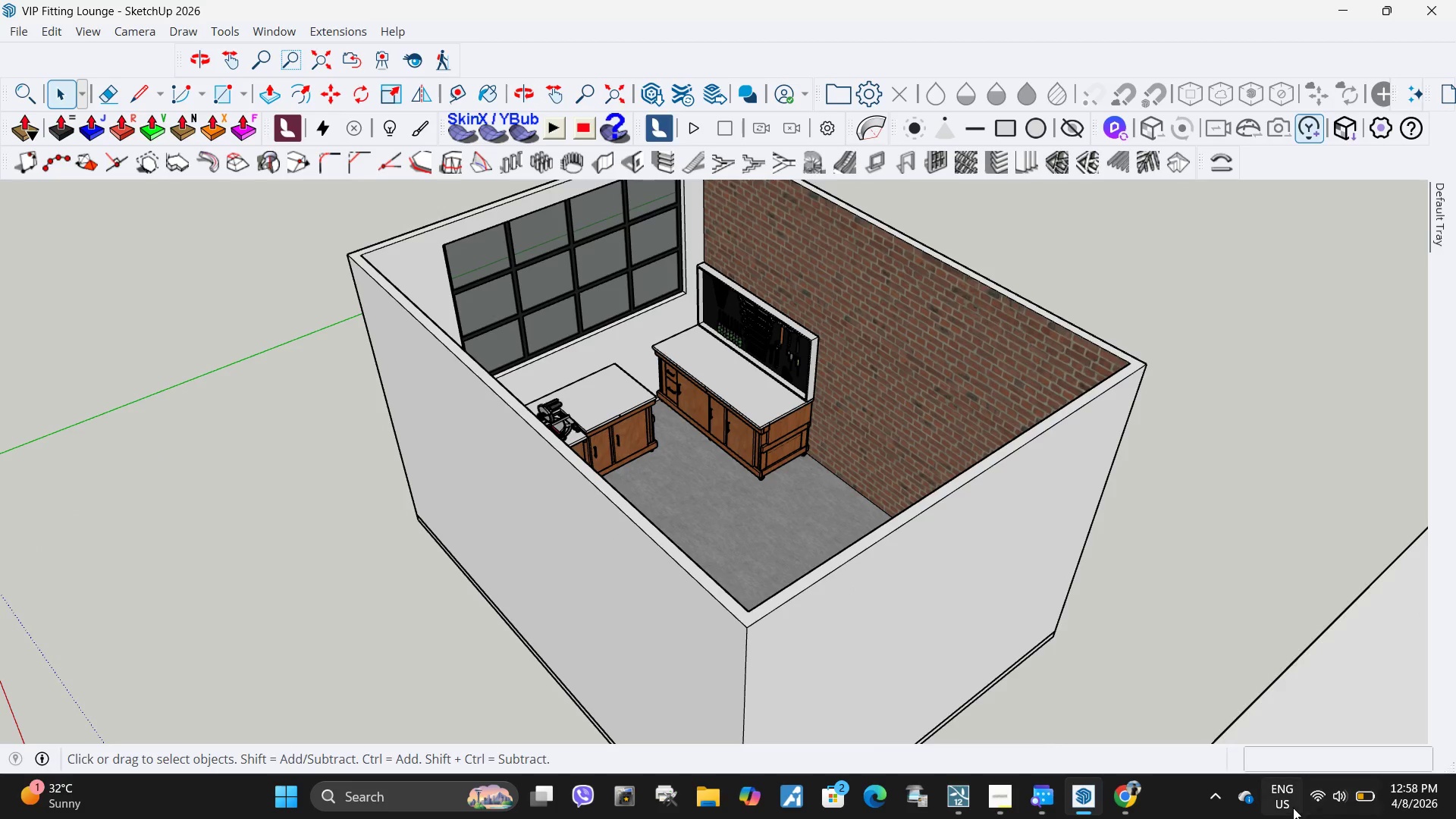 
left_click([1332, 800])
 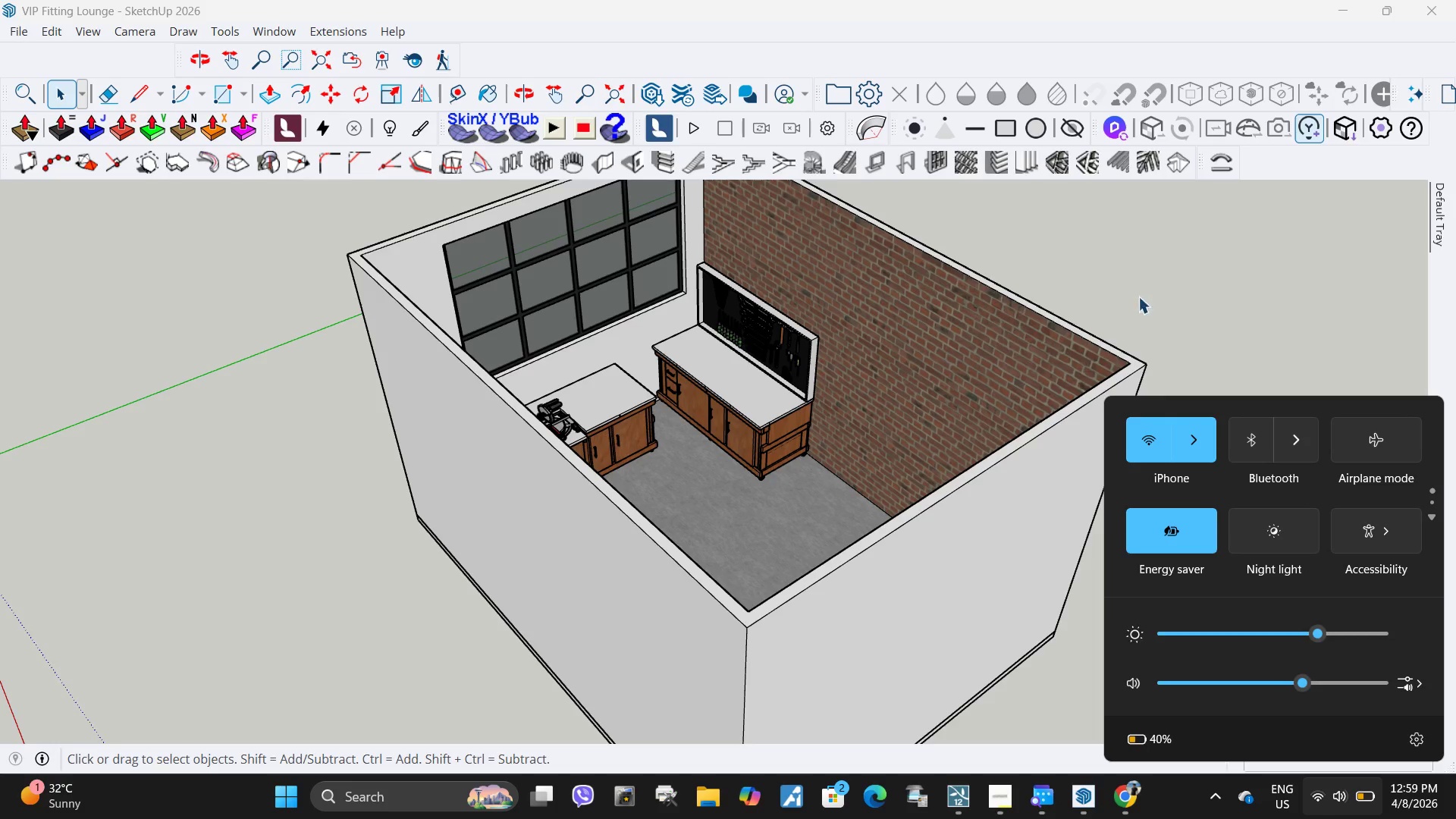 
left_click([1163, 265])
 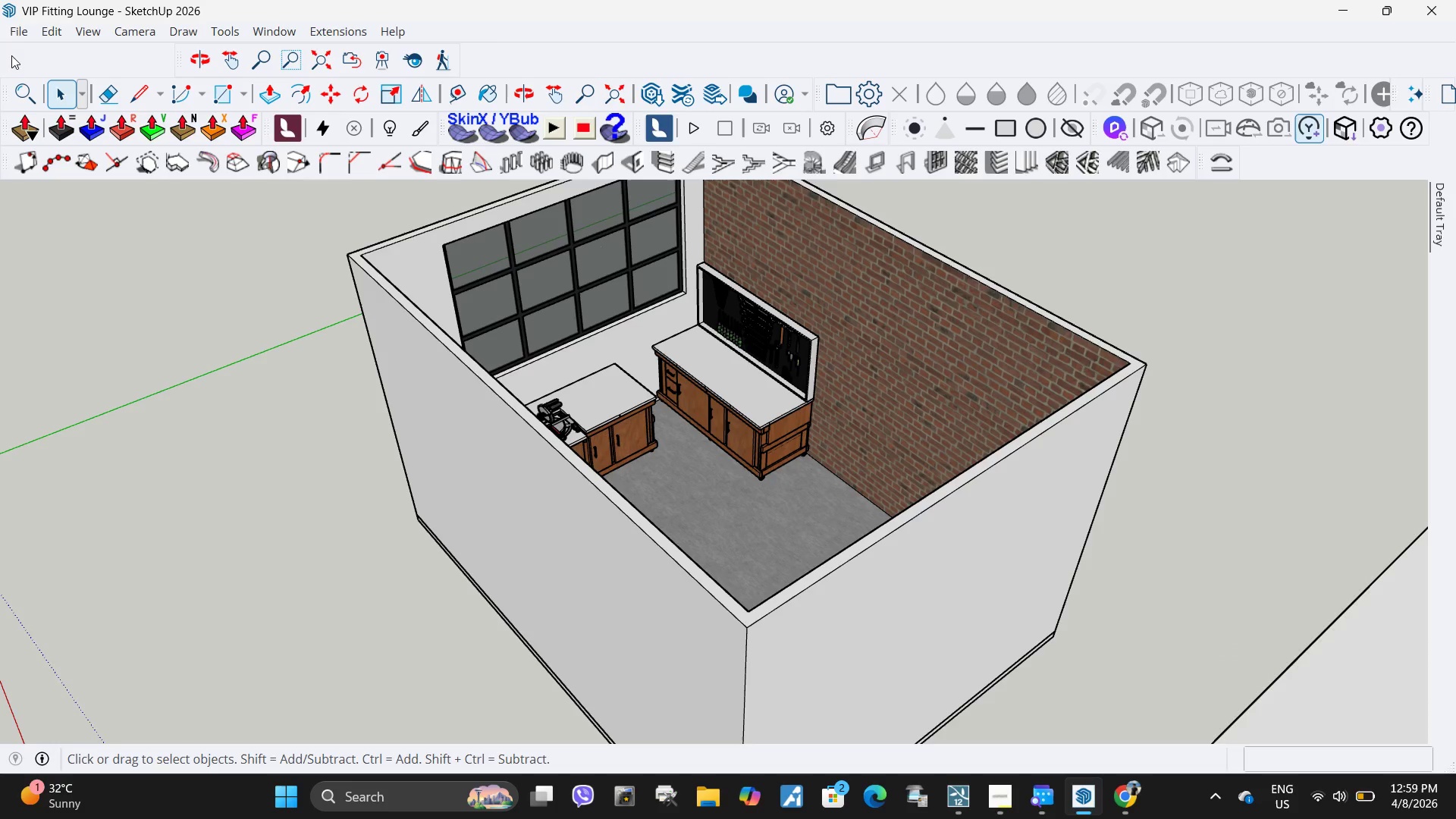 
left_click([17, 27])
 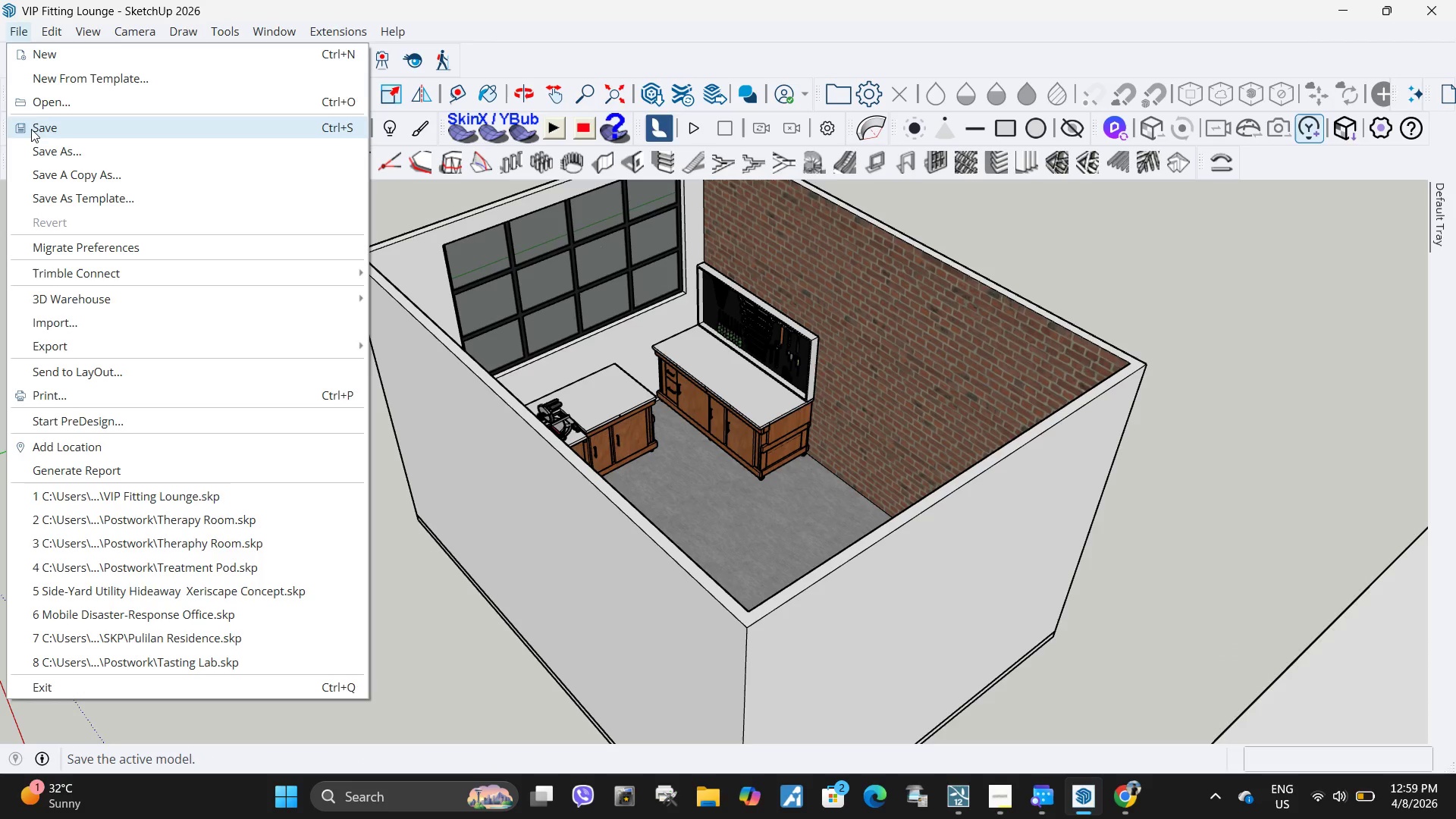 
left_click([31, 129])
 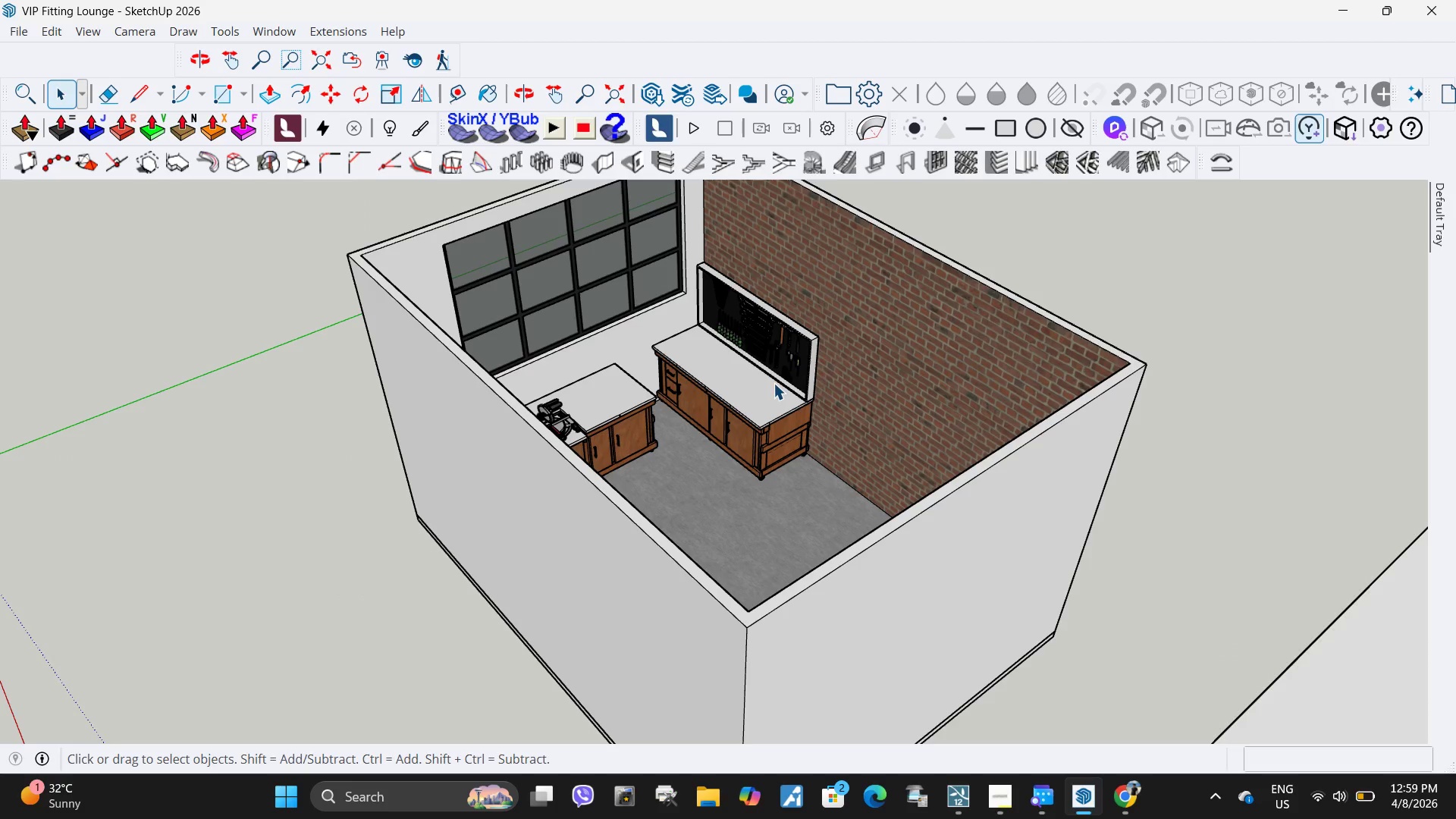 
wait(11.16)
 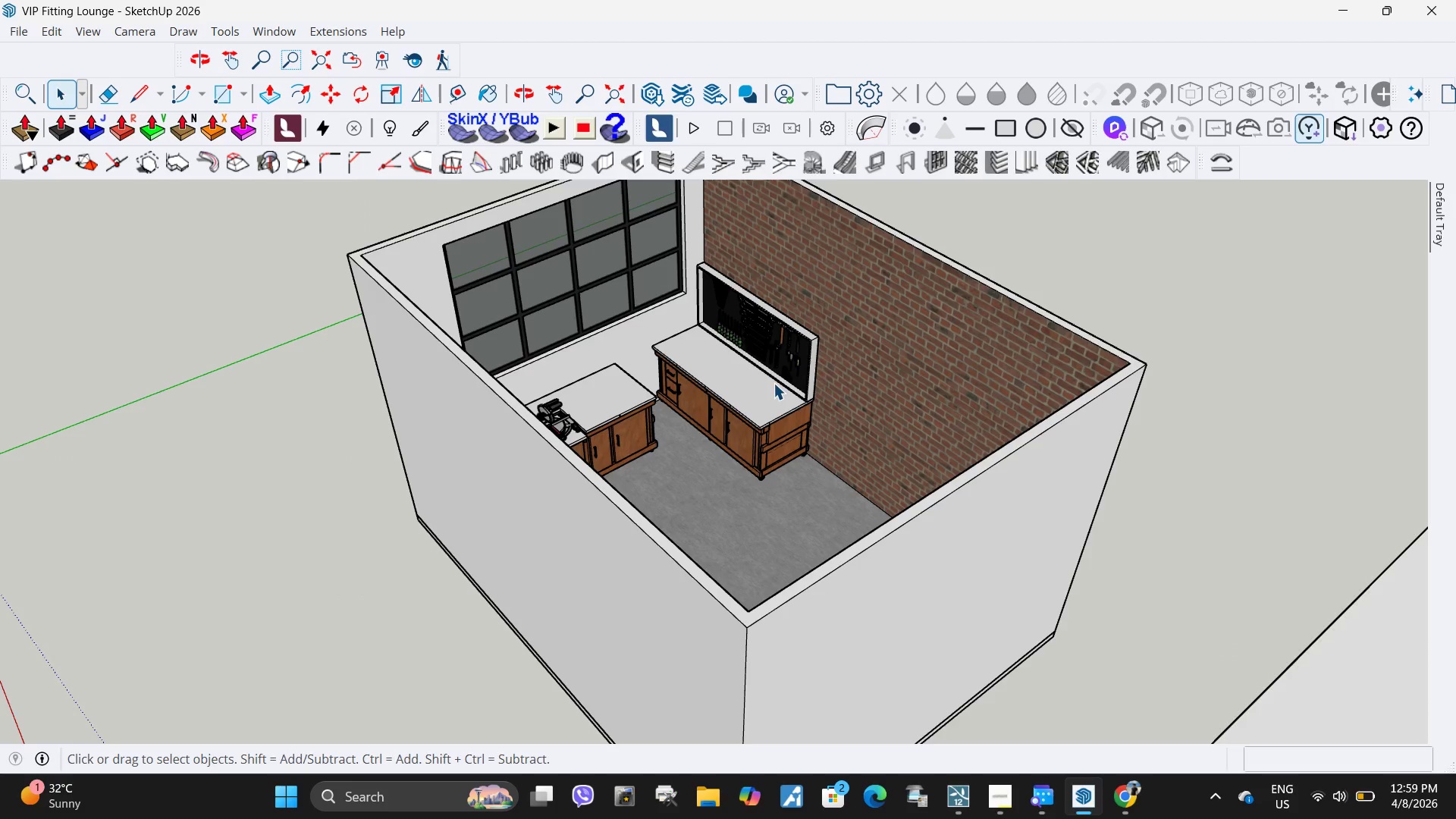 
left_click([993, 799])